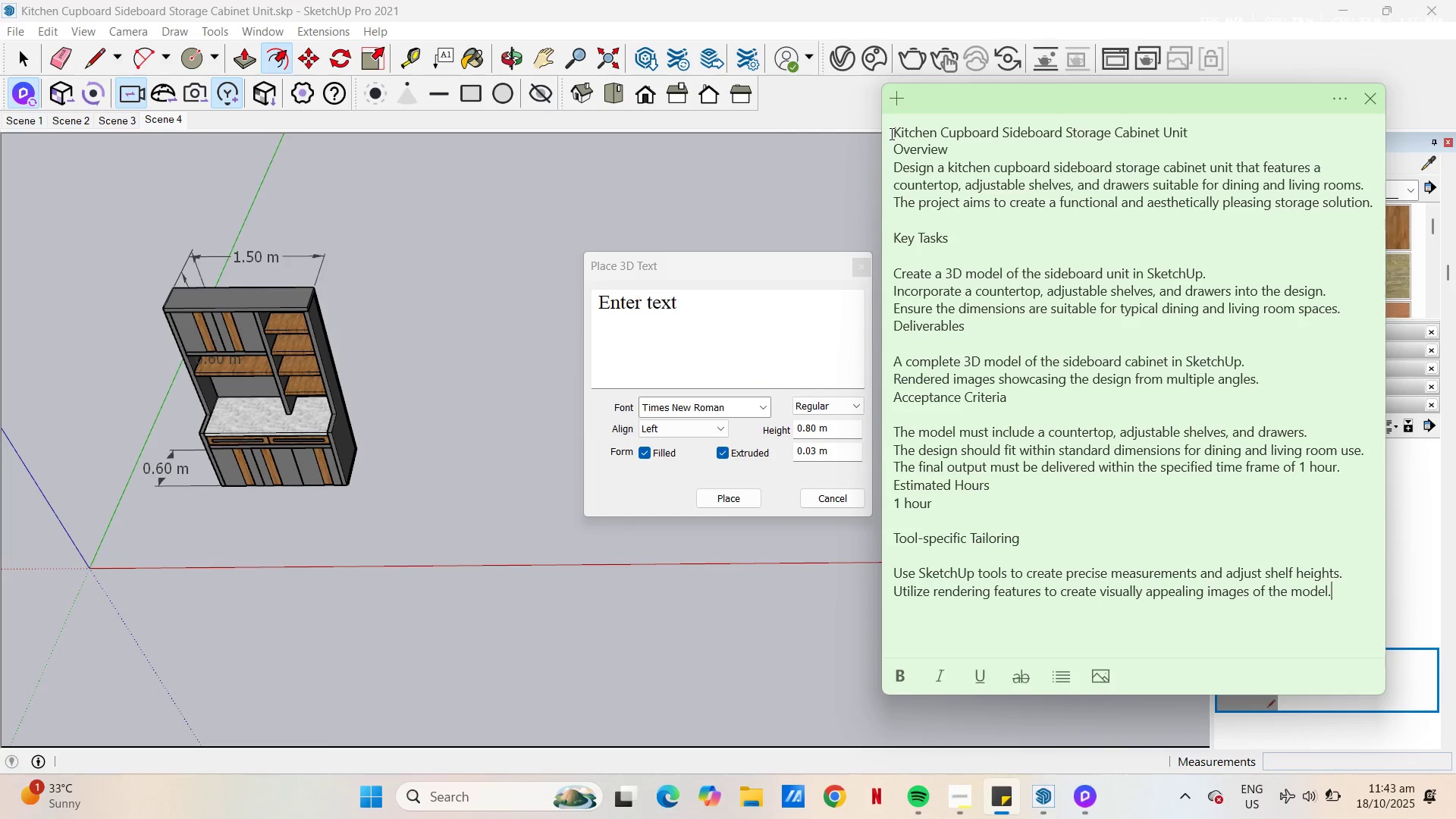 
left_click_drag(start_coordinate=[890, 133], to_coordinate=[973, 122])
 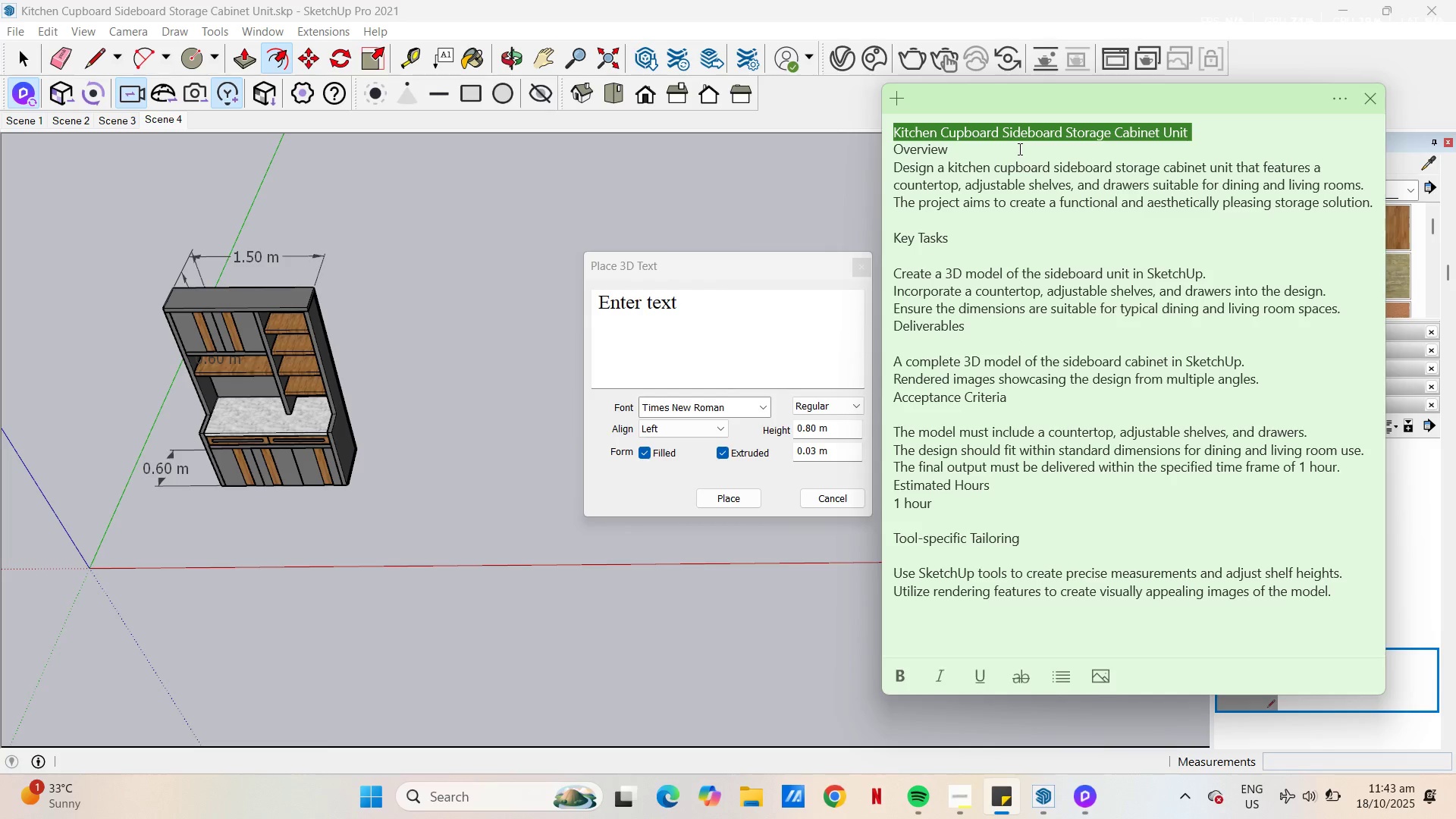 
key(Control+C)
 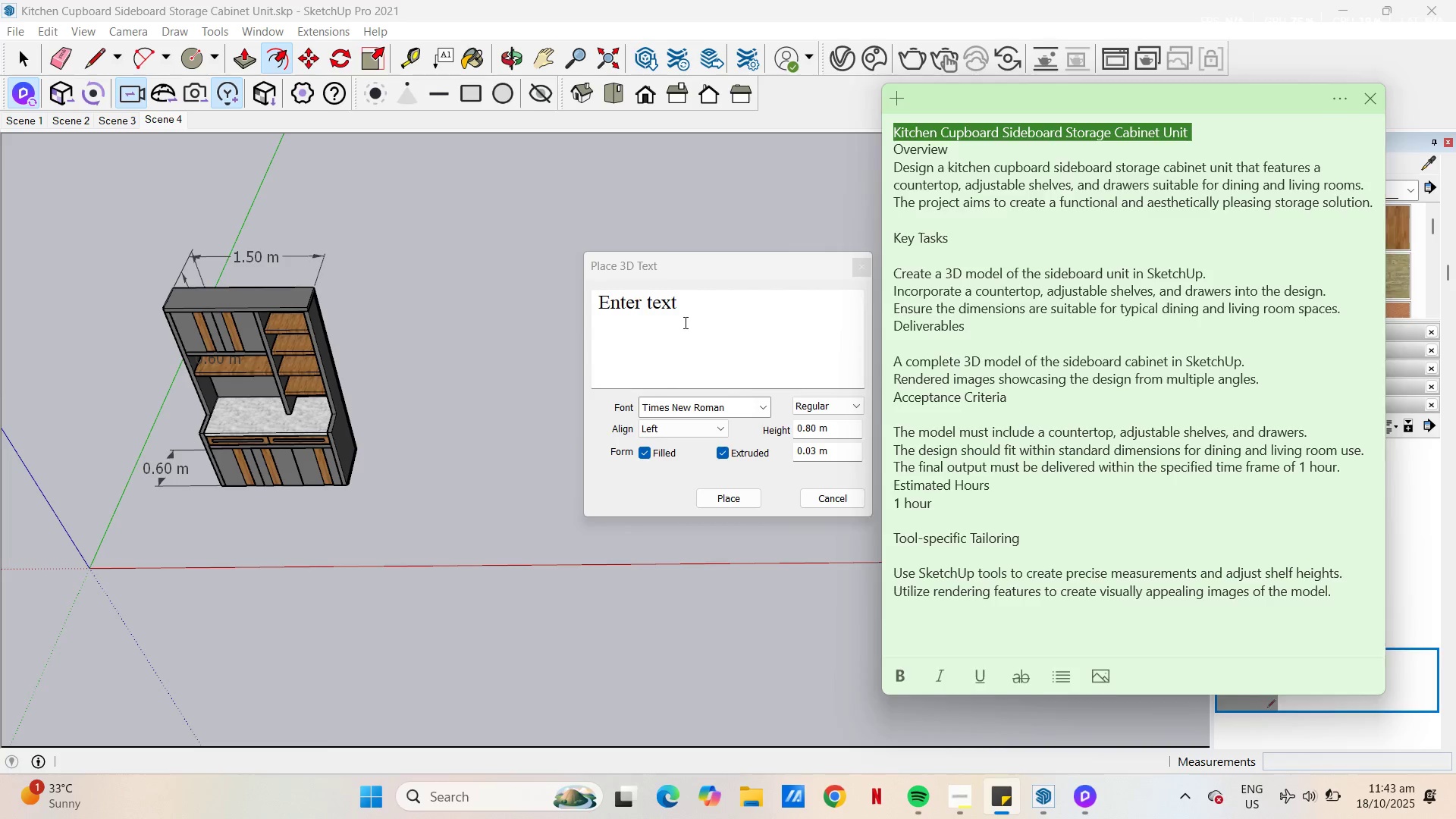 
left_click([685, 318])
 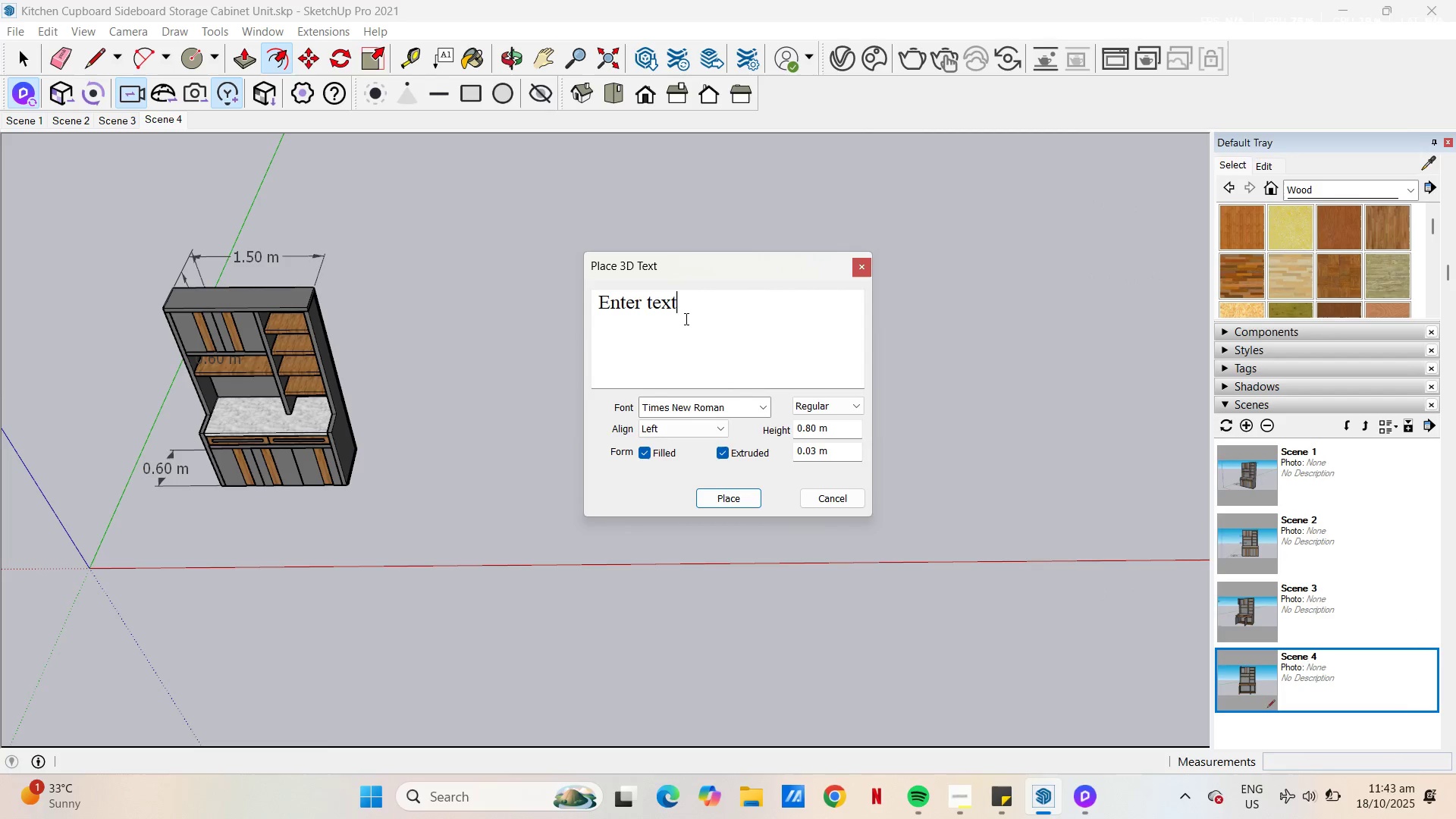 
key(Control+A)
 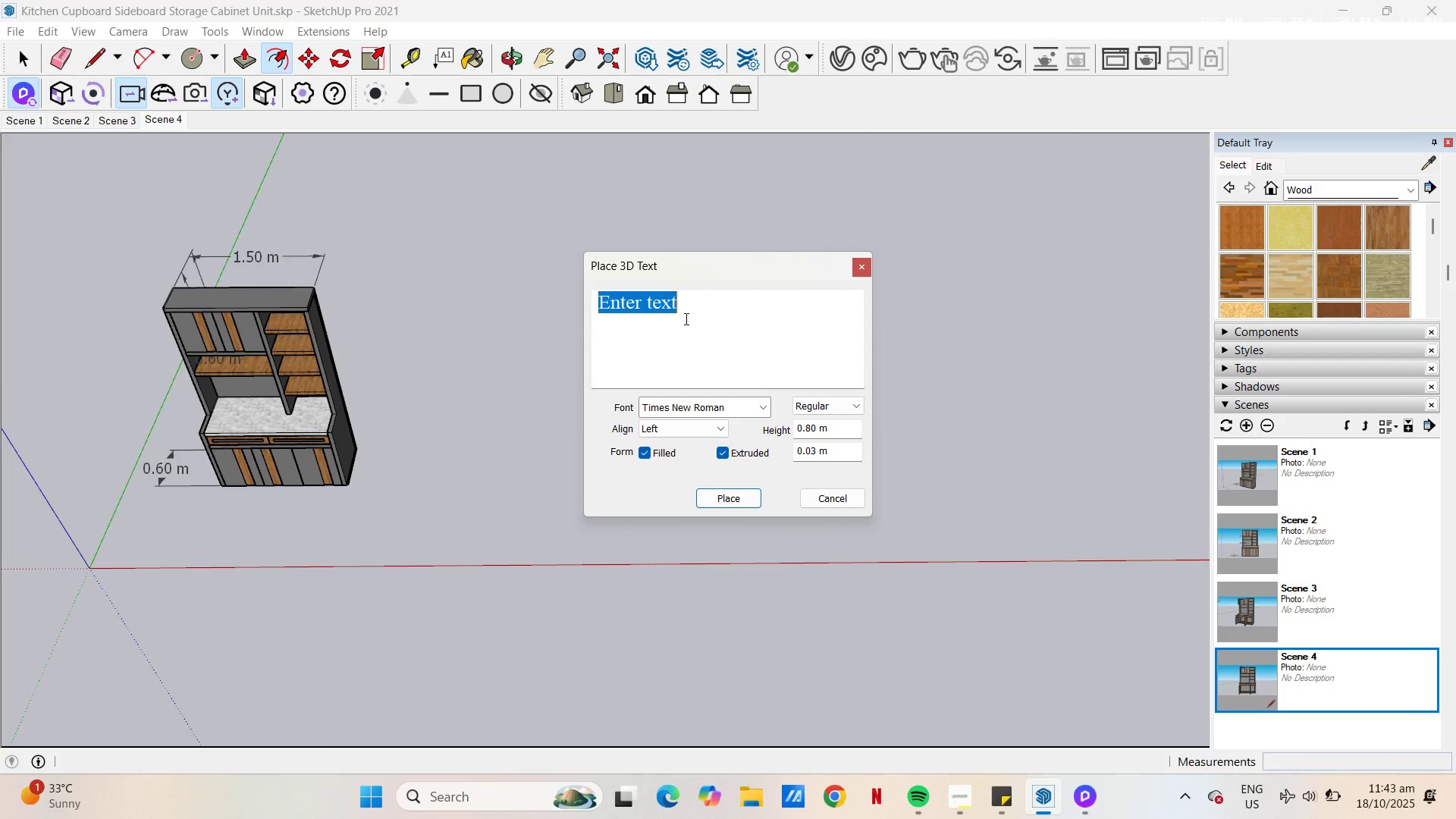 
key(Control+V)
 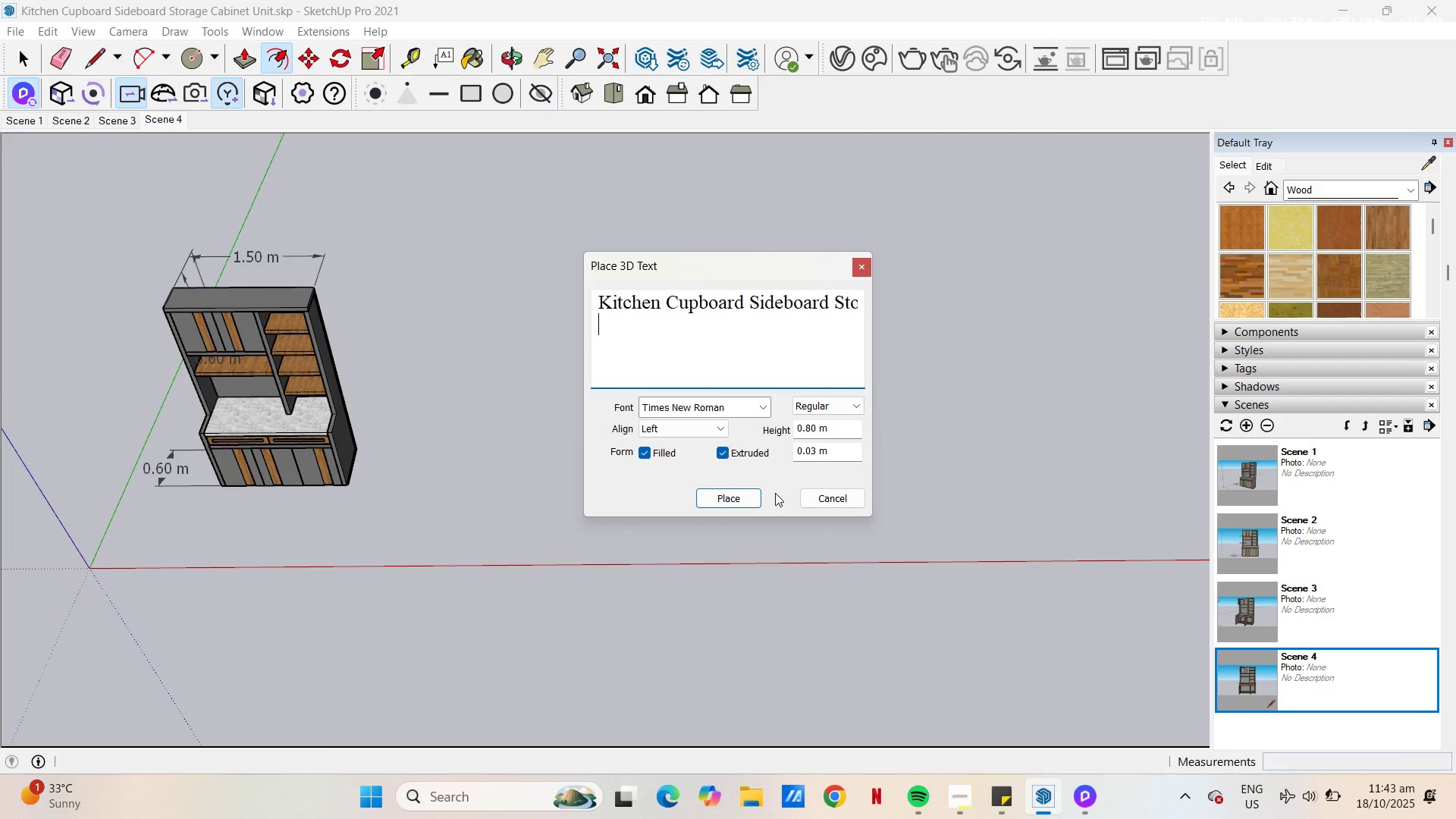 
left_click([748, 499])
 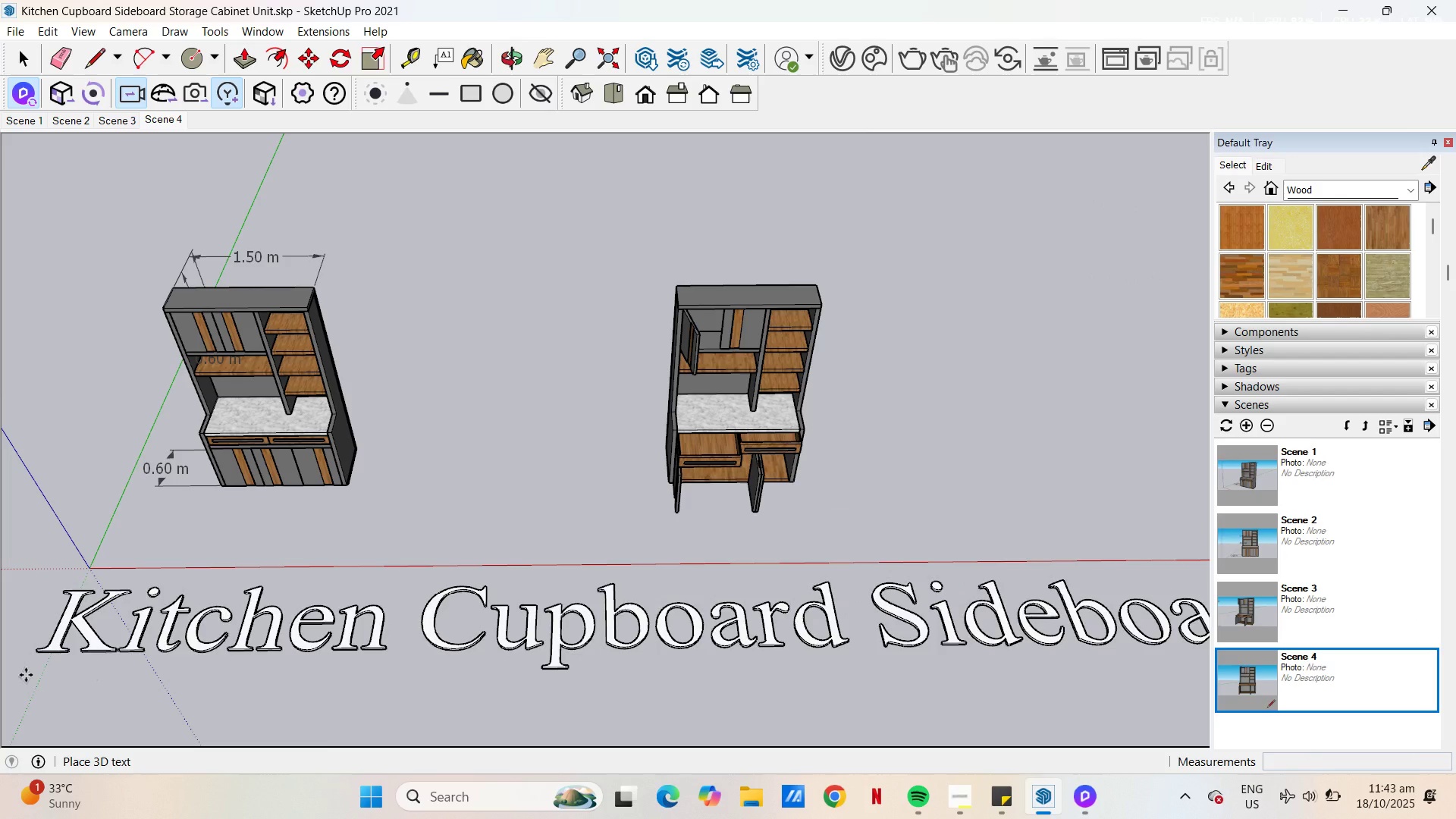 
left_click([26, 675])
 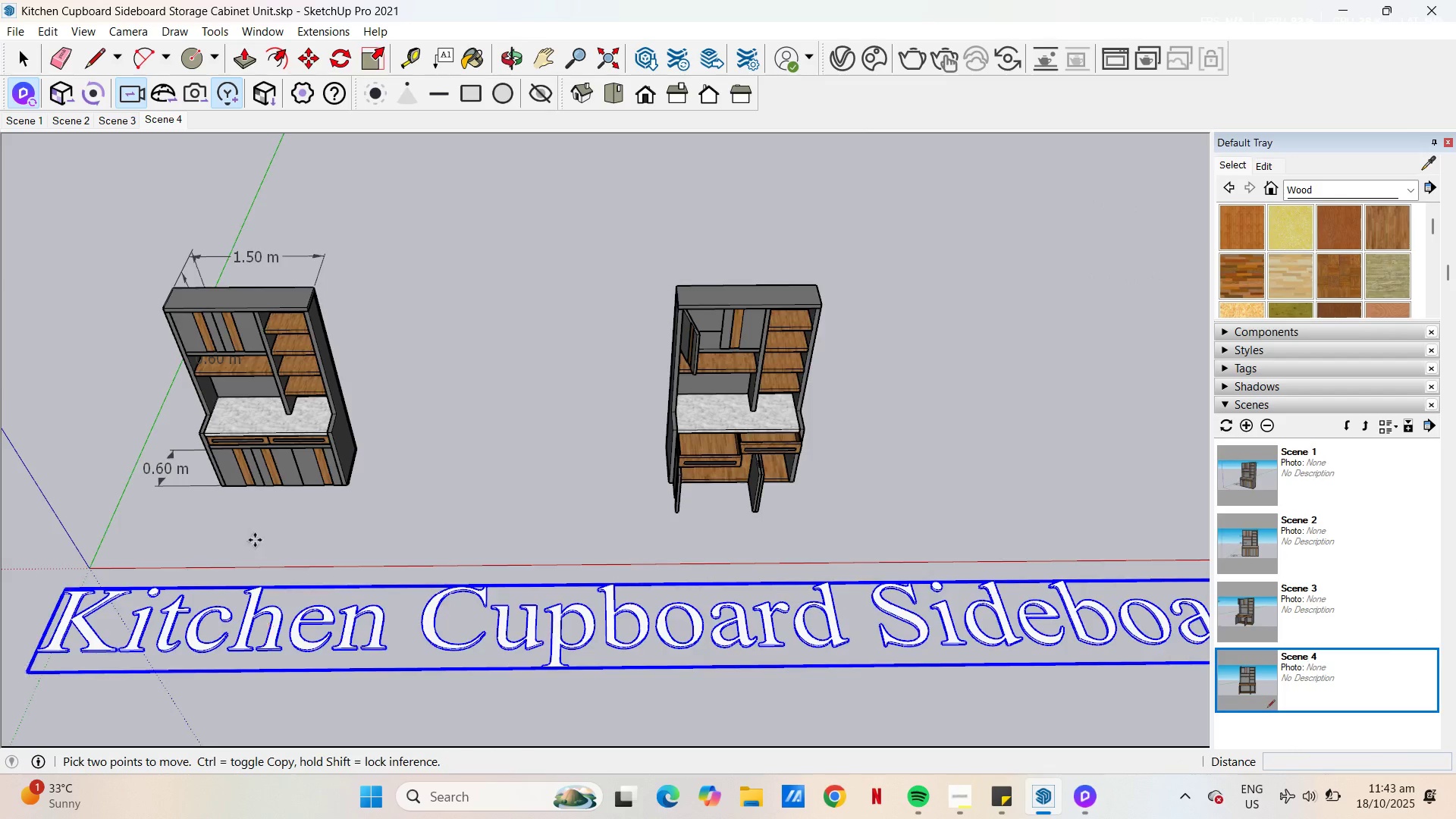 
scroll: coordinate [265, 535], scroll_direction: down, amount: 13.0
 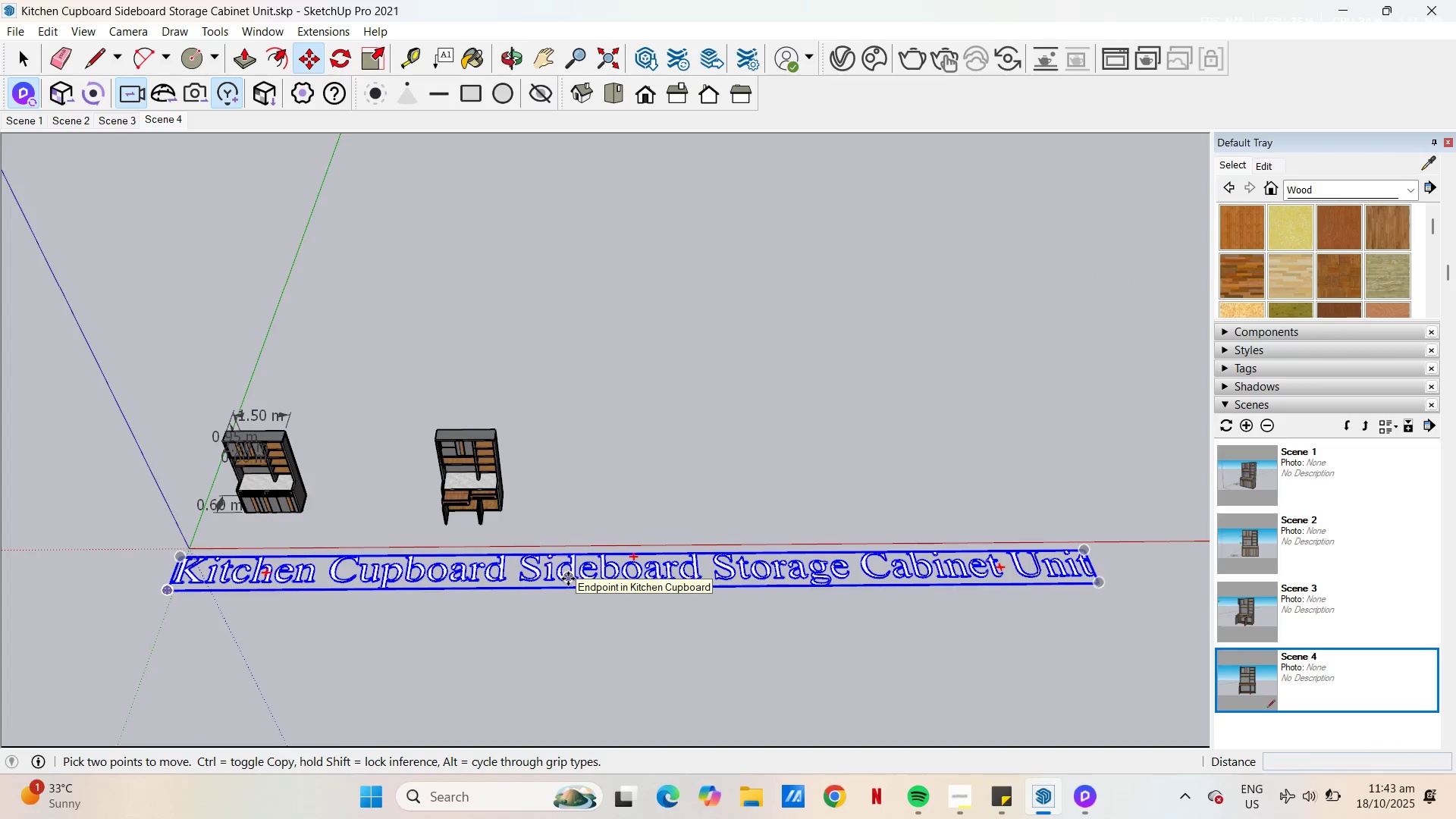 
right_click([568, 579])
 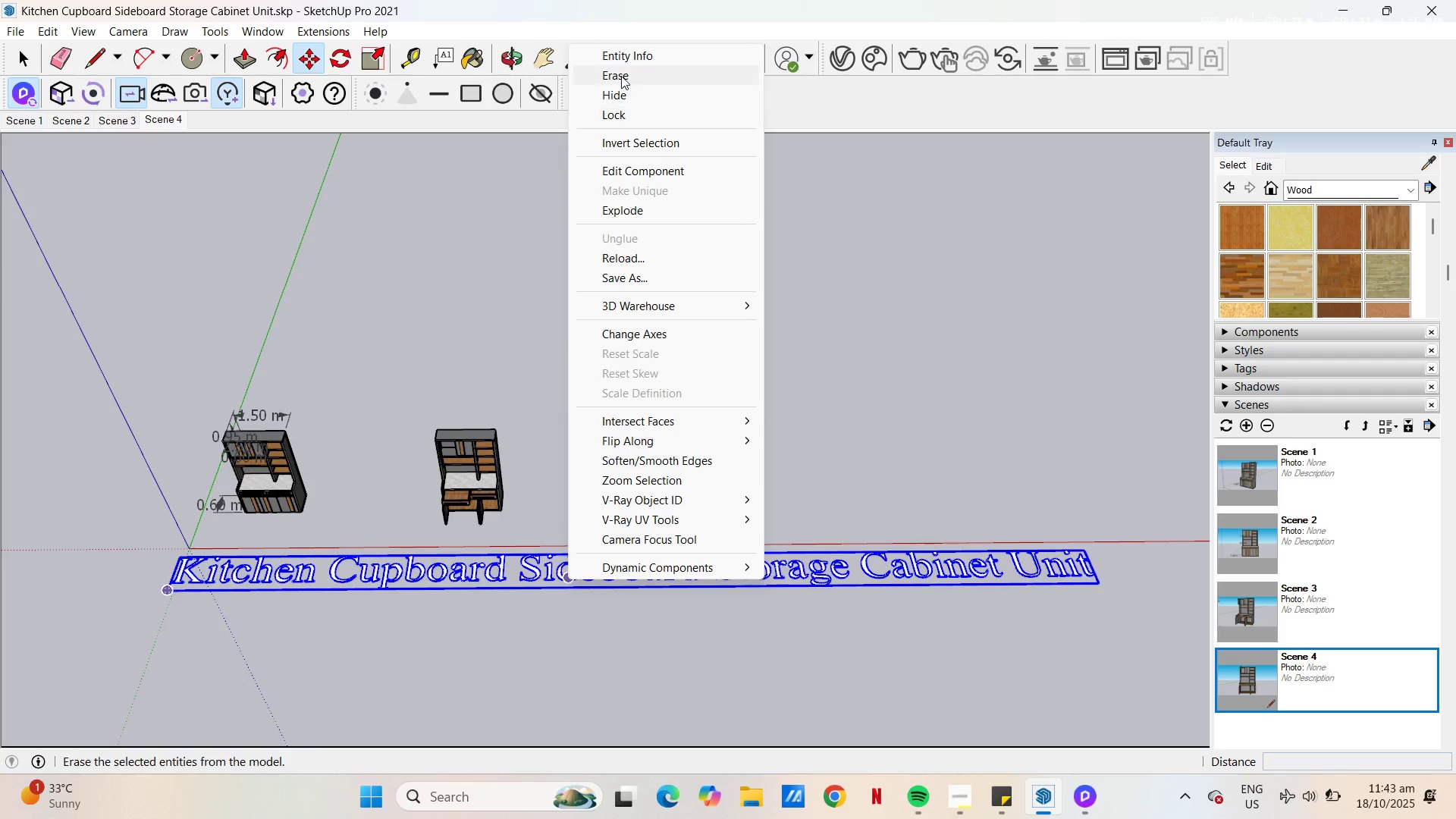 
left_click([621, 76])
 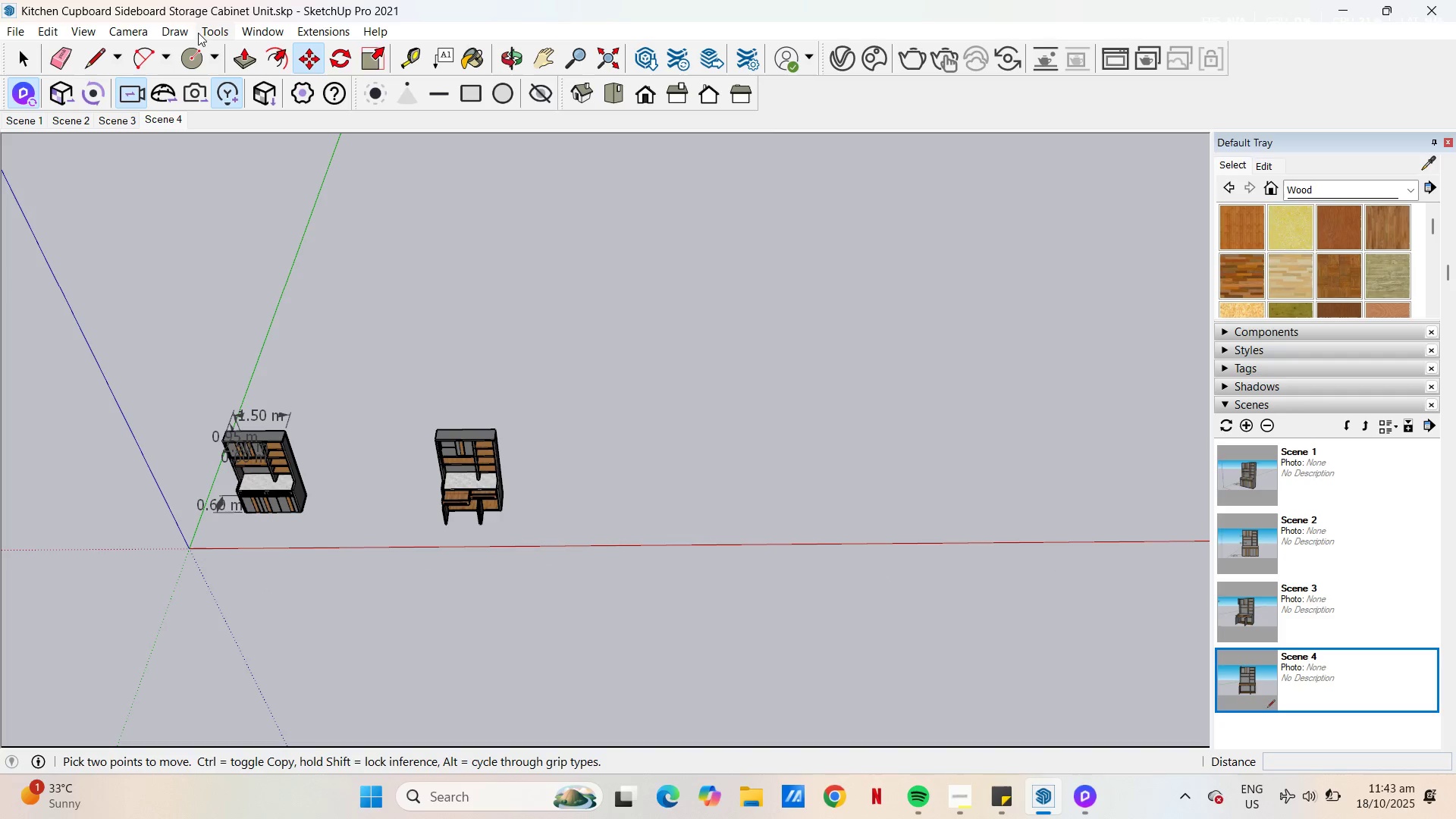 
left_click([205, 32])
 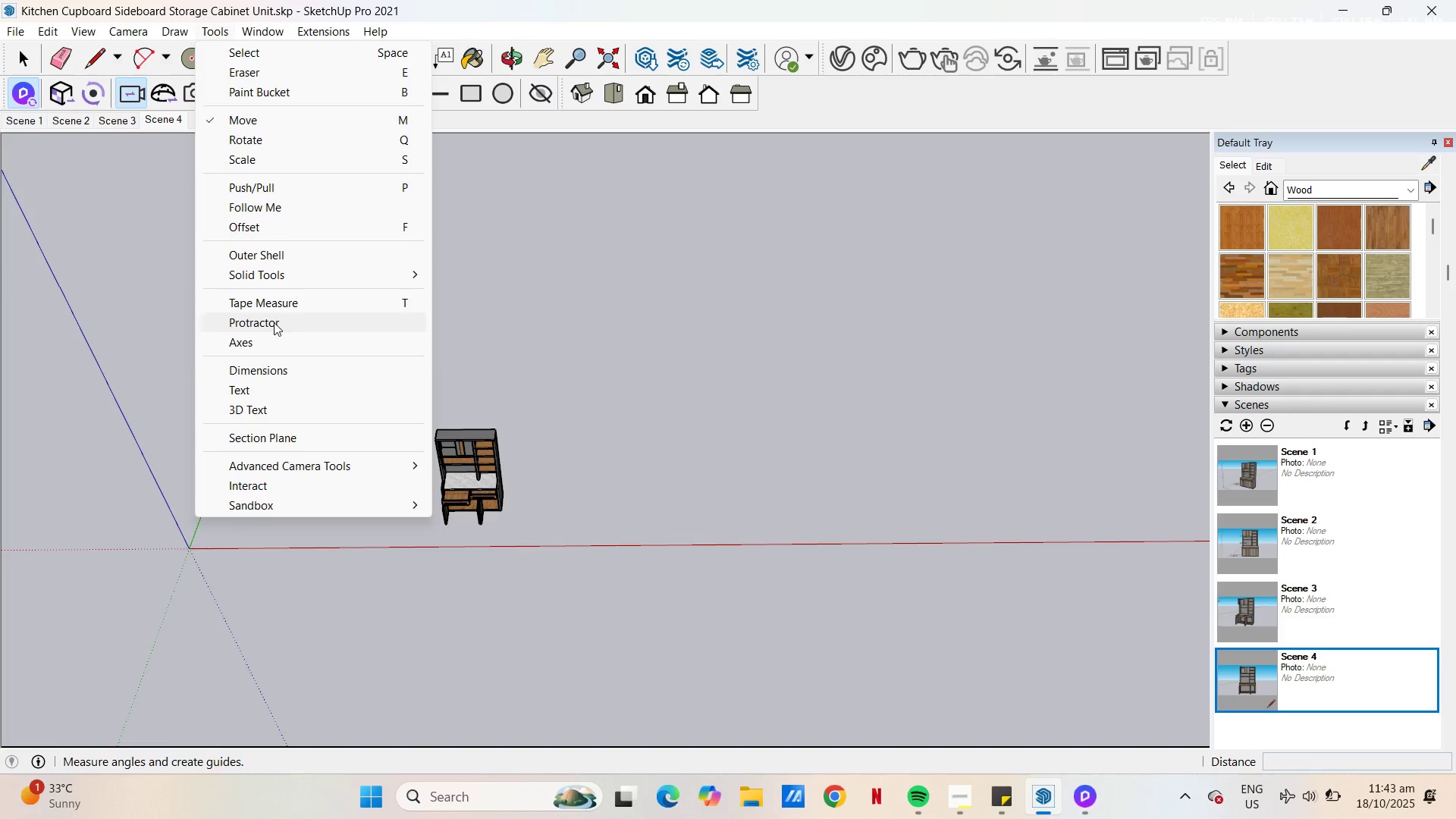 
left_click([263, 408])
 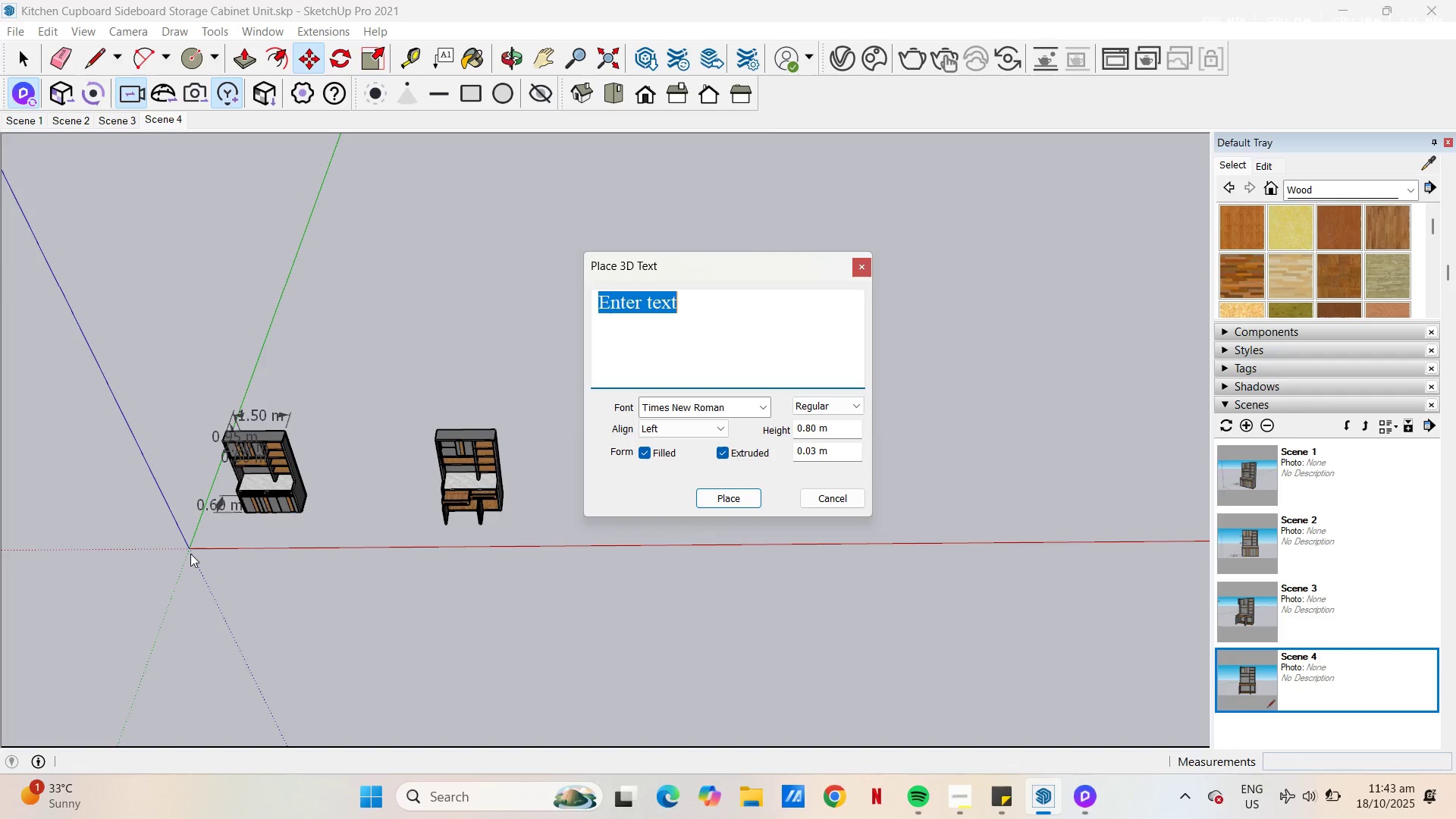 
left_click([190, 554])
 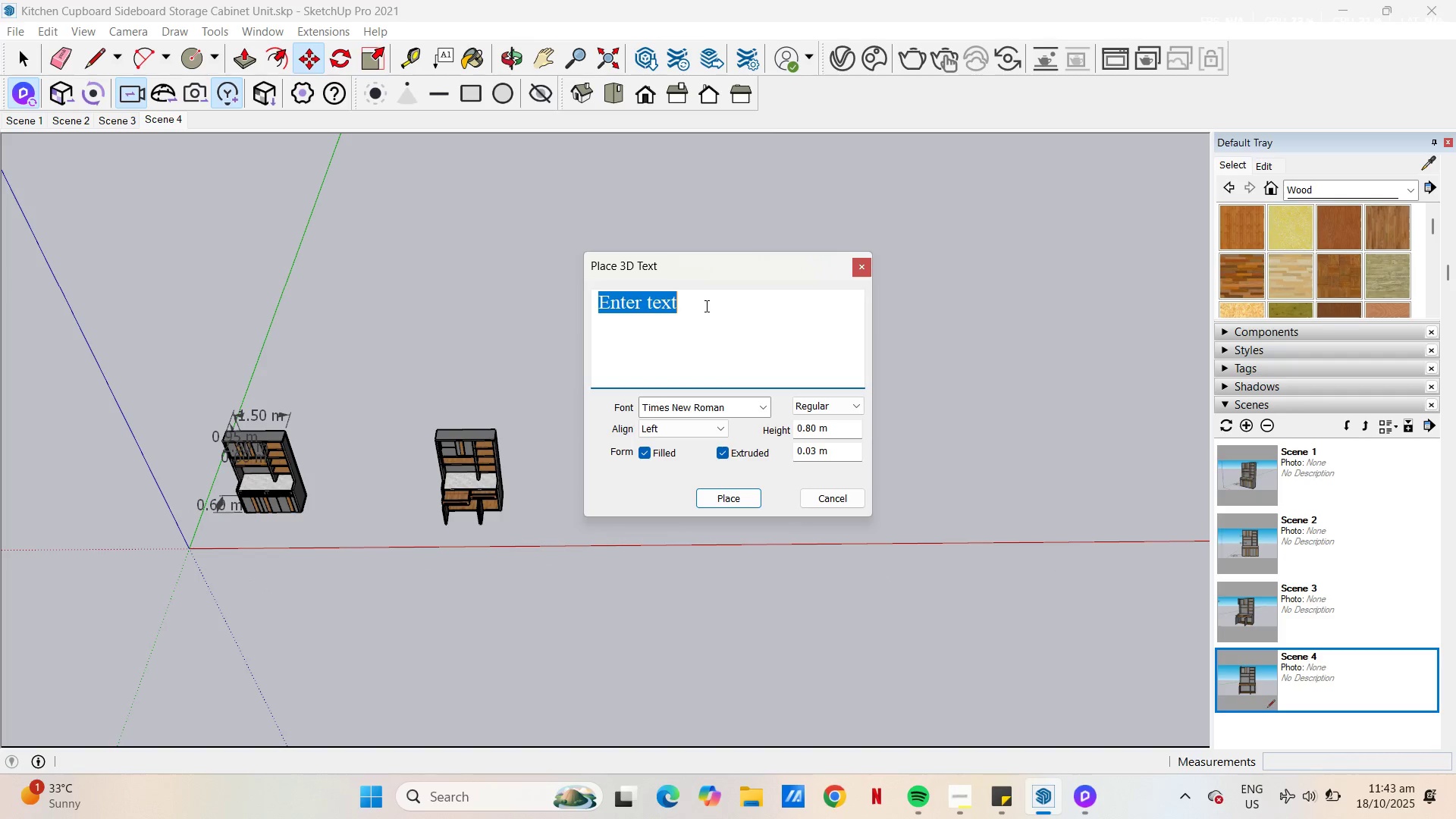 
key(Control+V)
 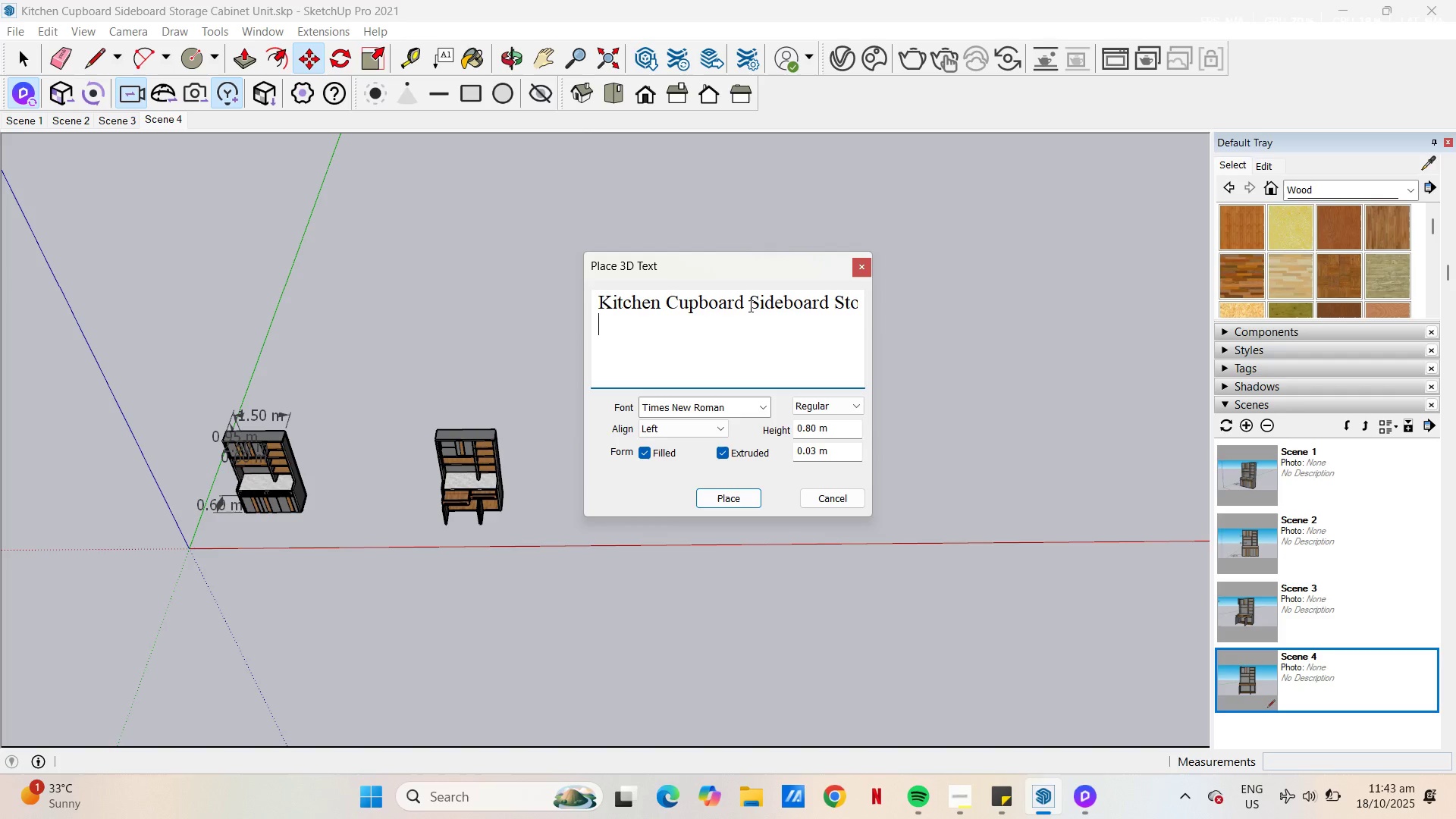 
left_click_drag(start_coordinate=[749, 306], to_coordinate=[1028, 316])
 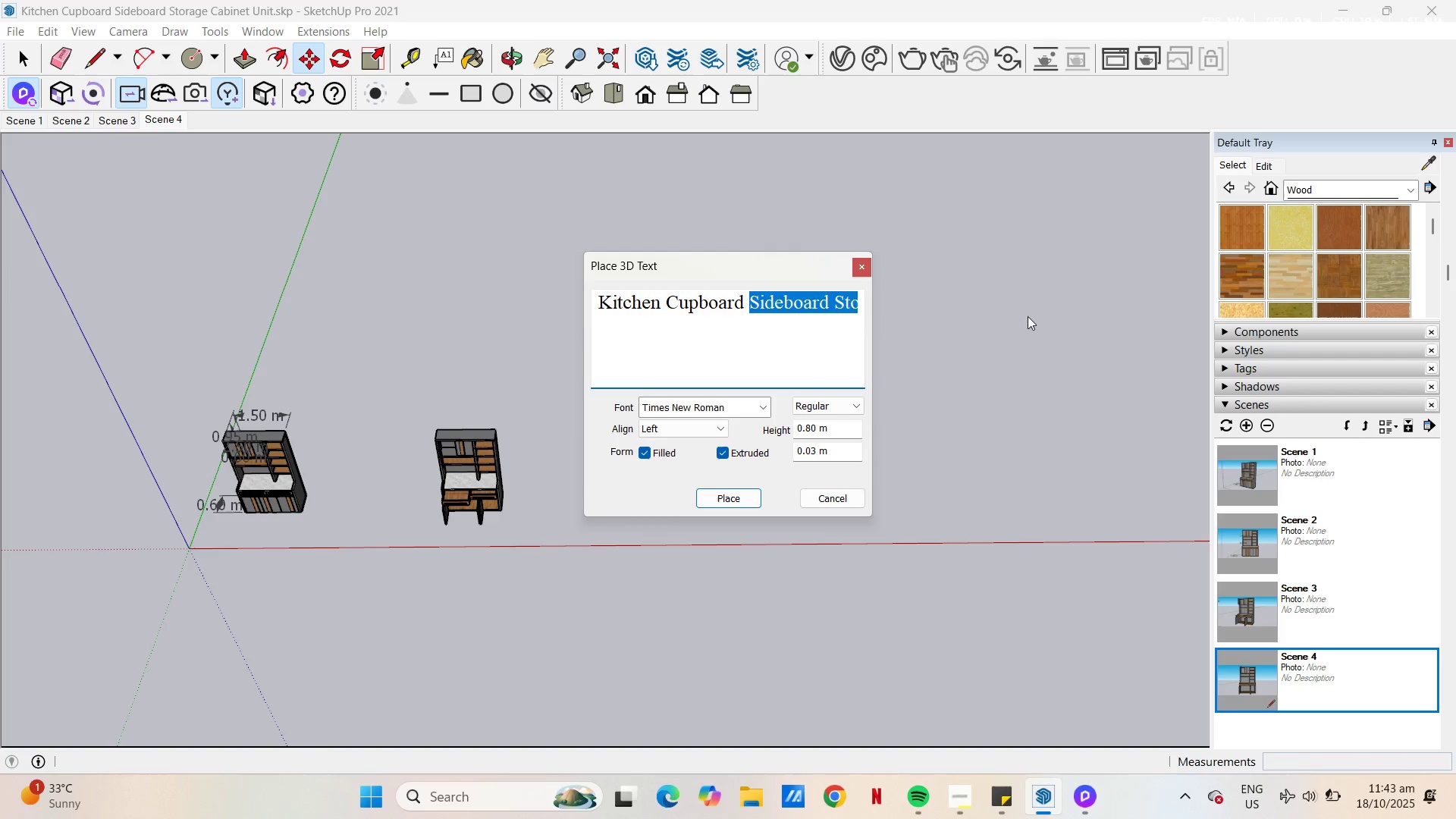 
key(Backspace)
 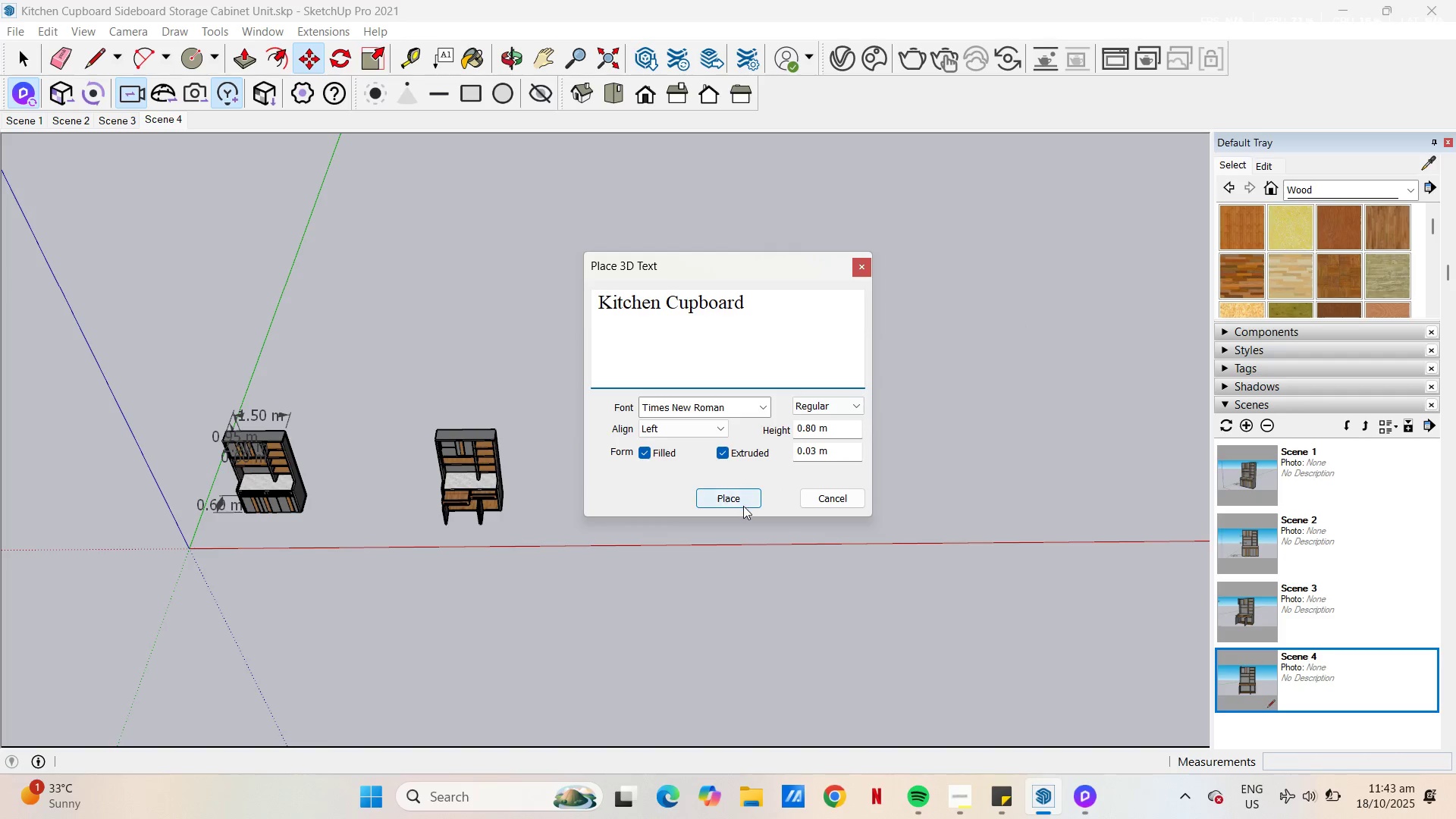 
left_click([743, 506])
 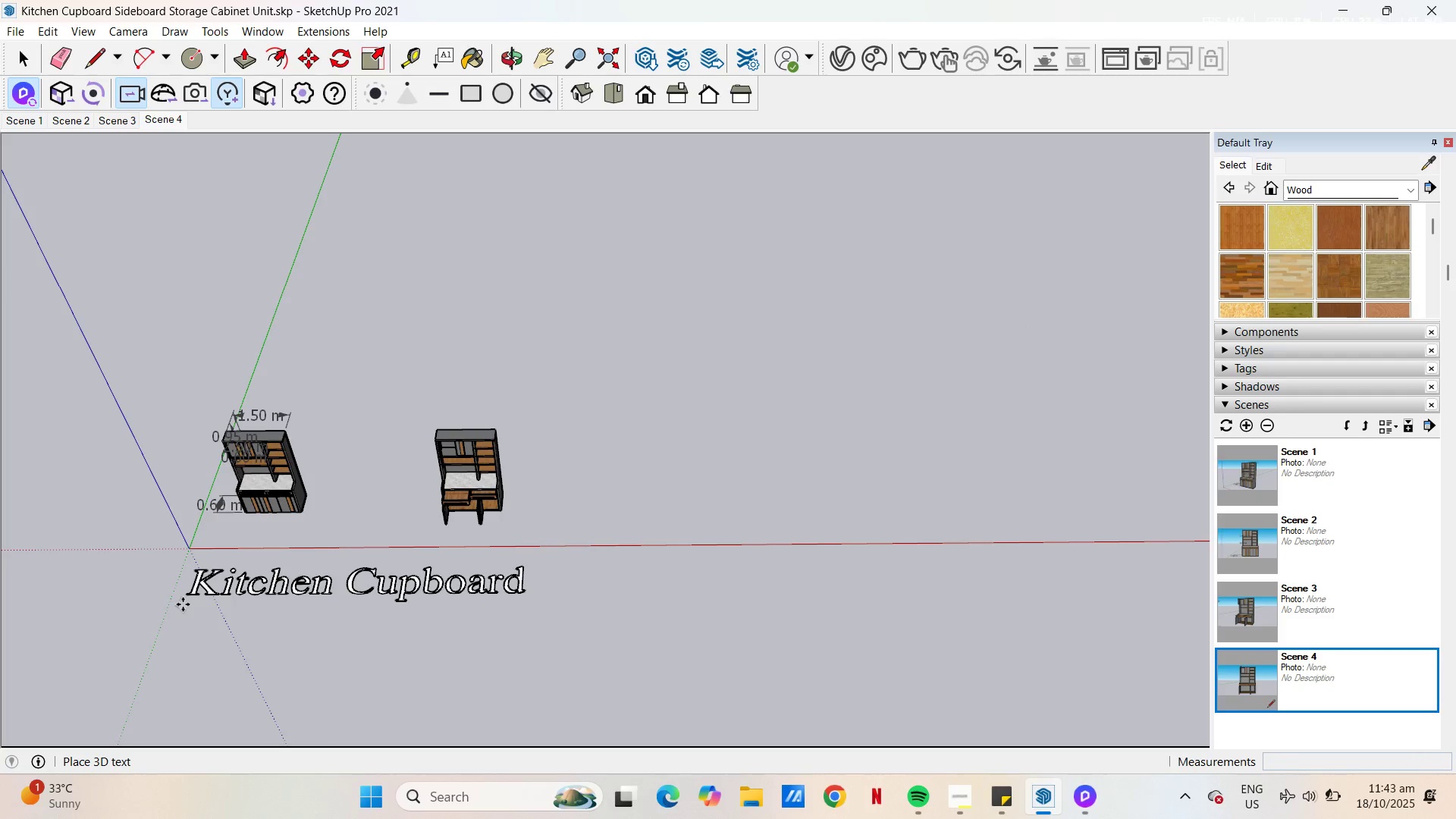 
left_click([173, 607])
 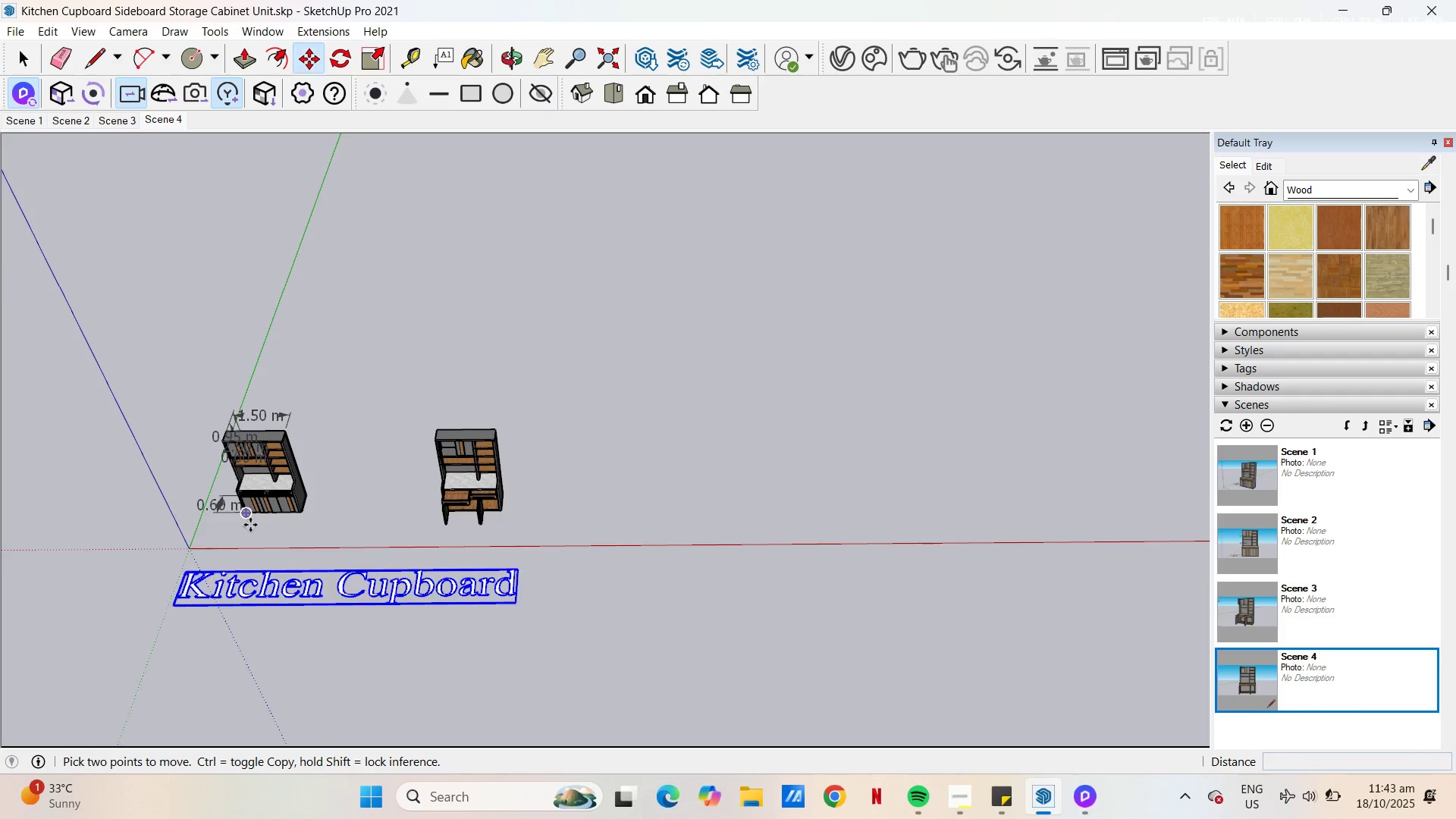 
scroll: coordinate [366, 534], scroll_direction: up, amount: 9.0
 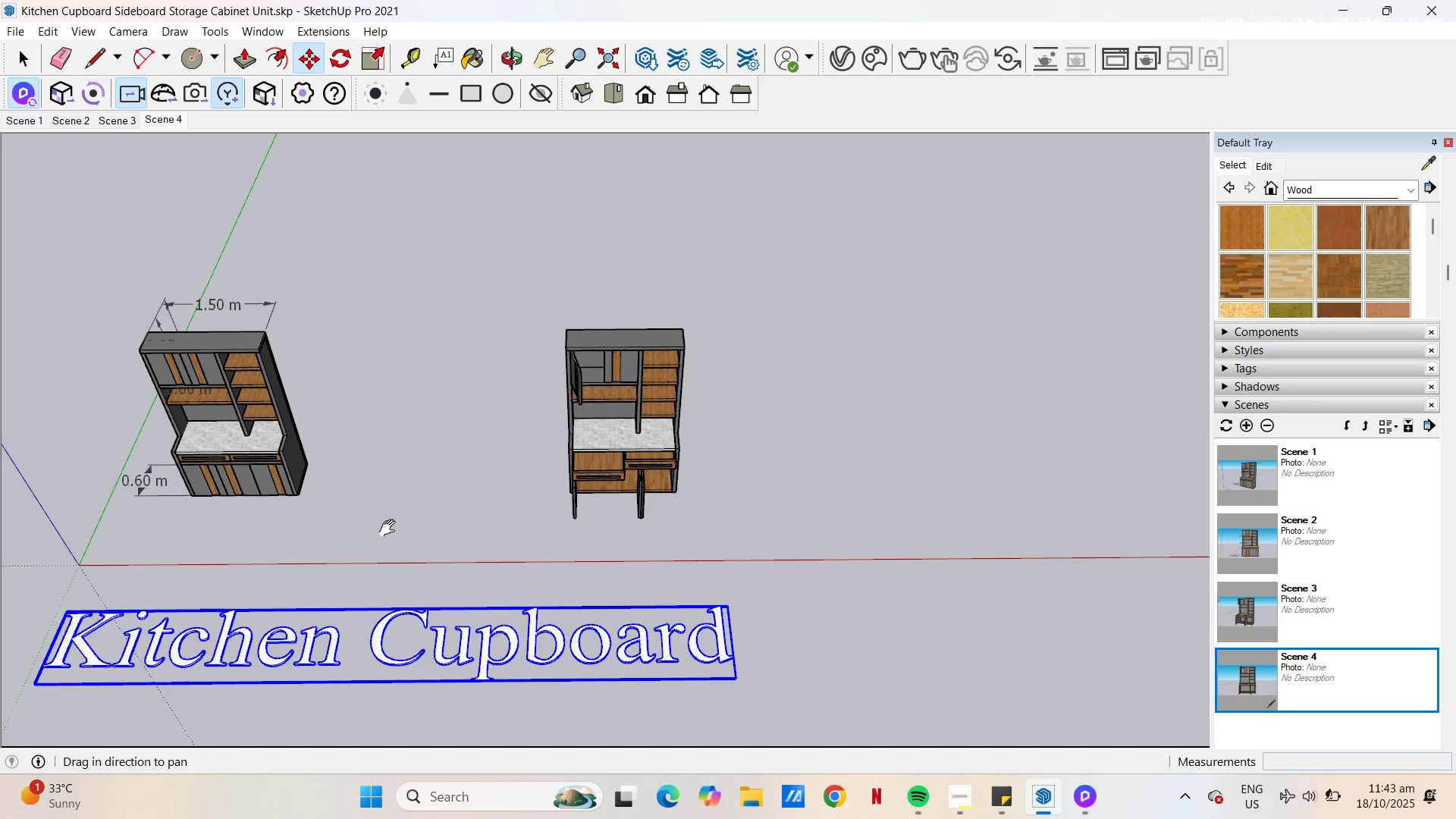 
key(H)
 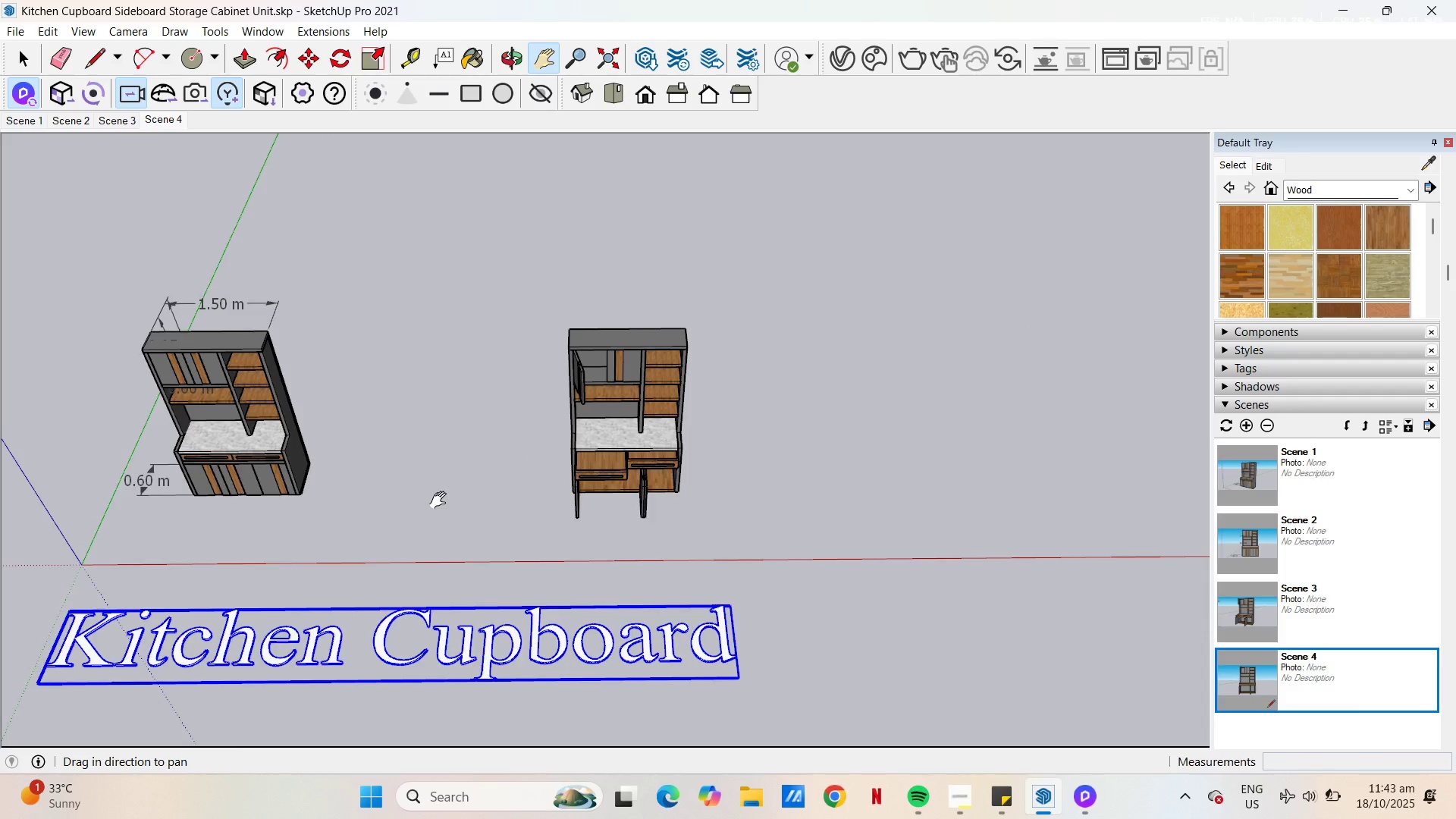 
left_click_drag(start_coordinate=[426, 503], to_coordinate=[625, 452])
 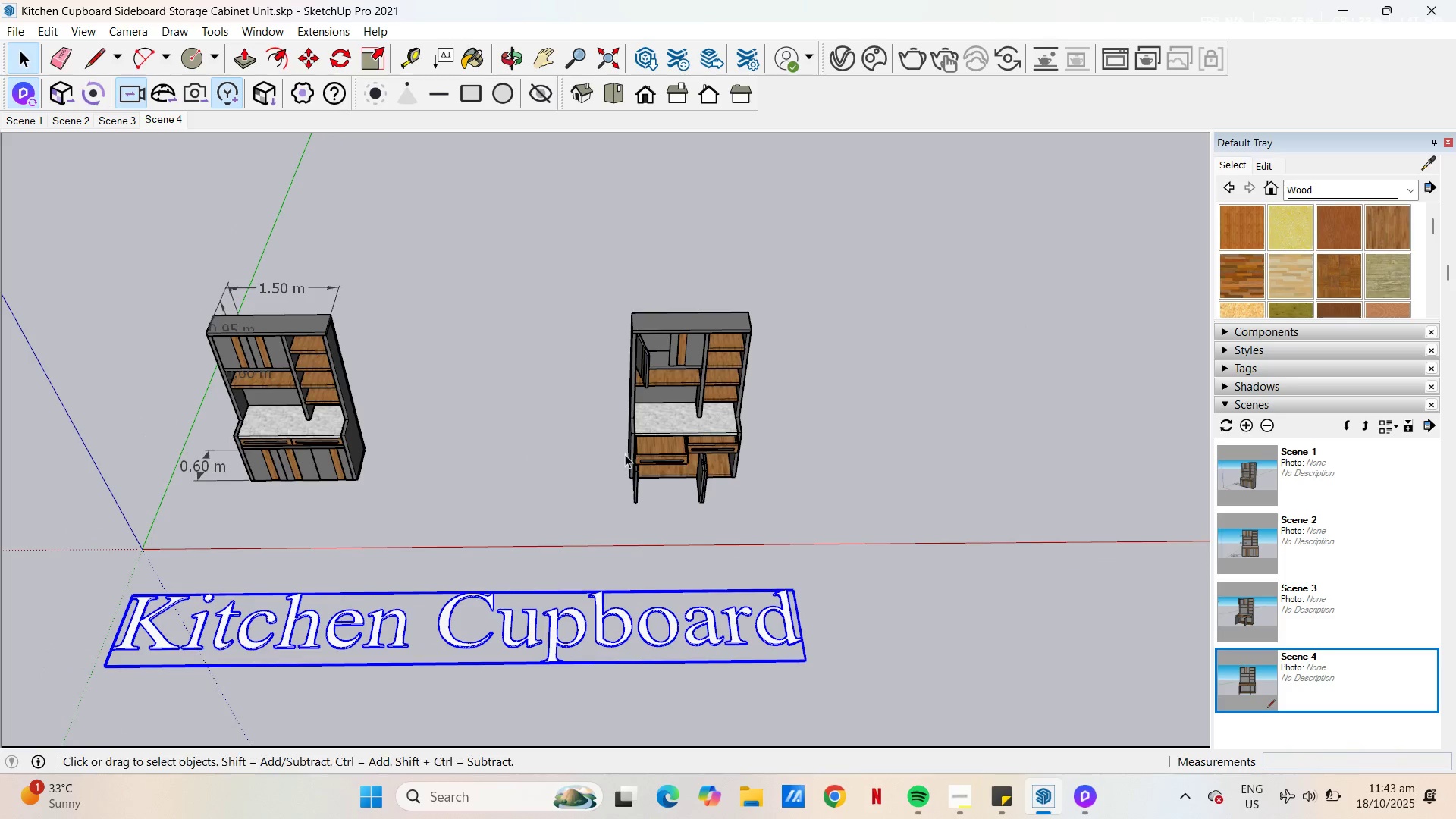 
key(Space)
 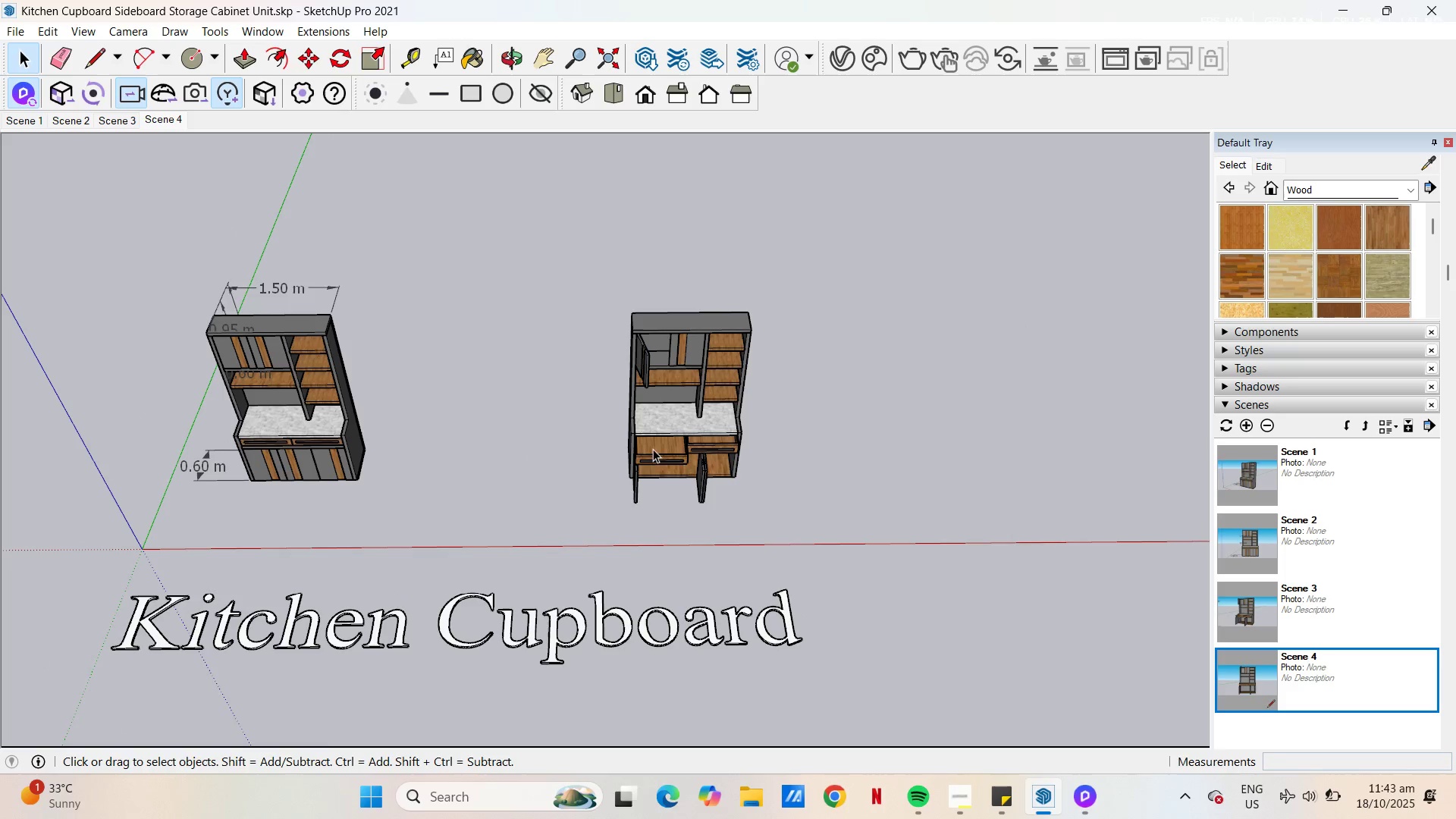 
double_click([661, 448])
 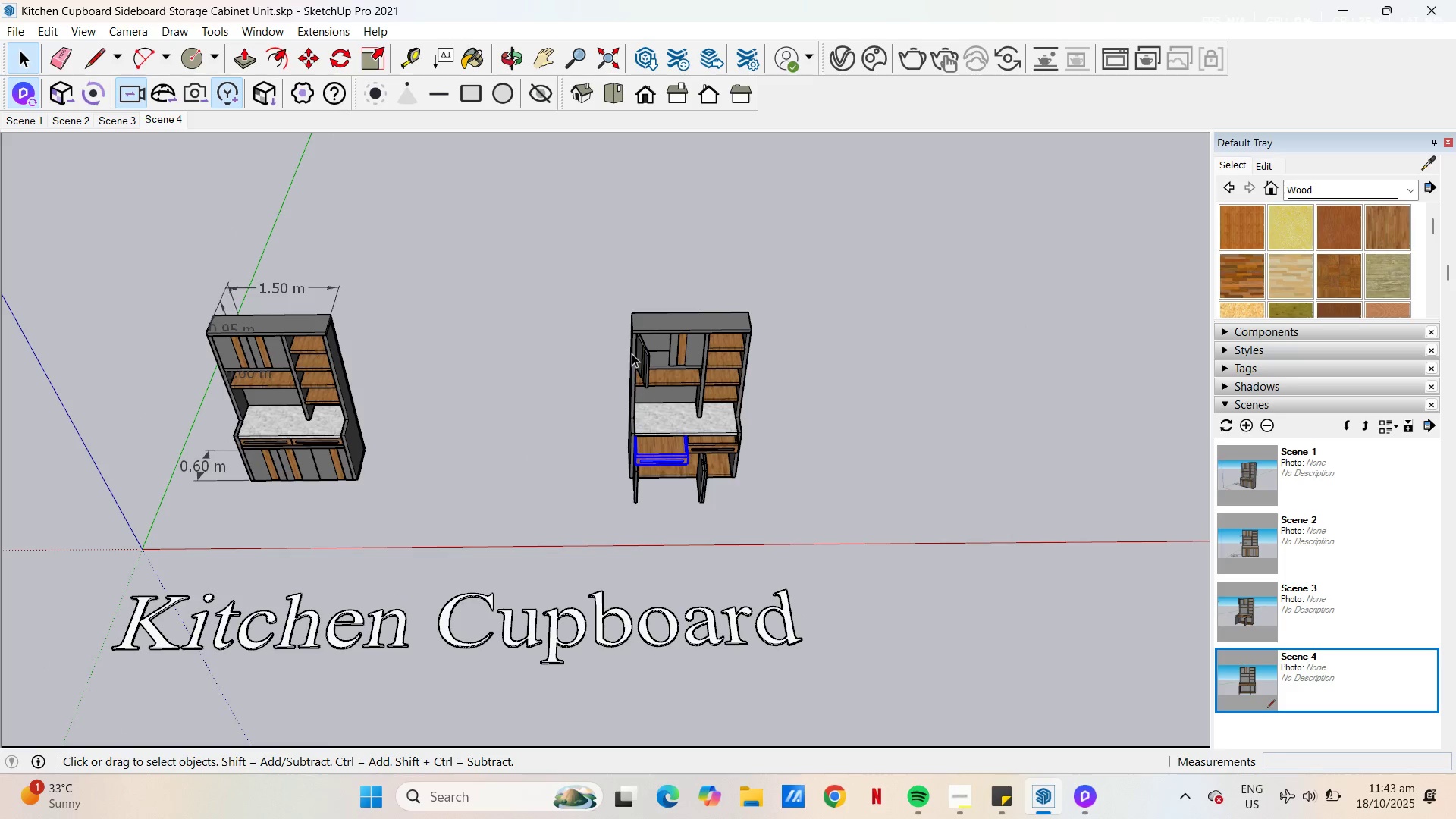 
left_click([632, 353])
 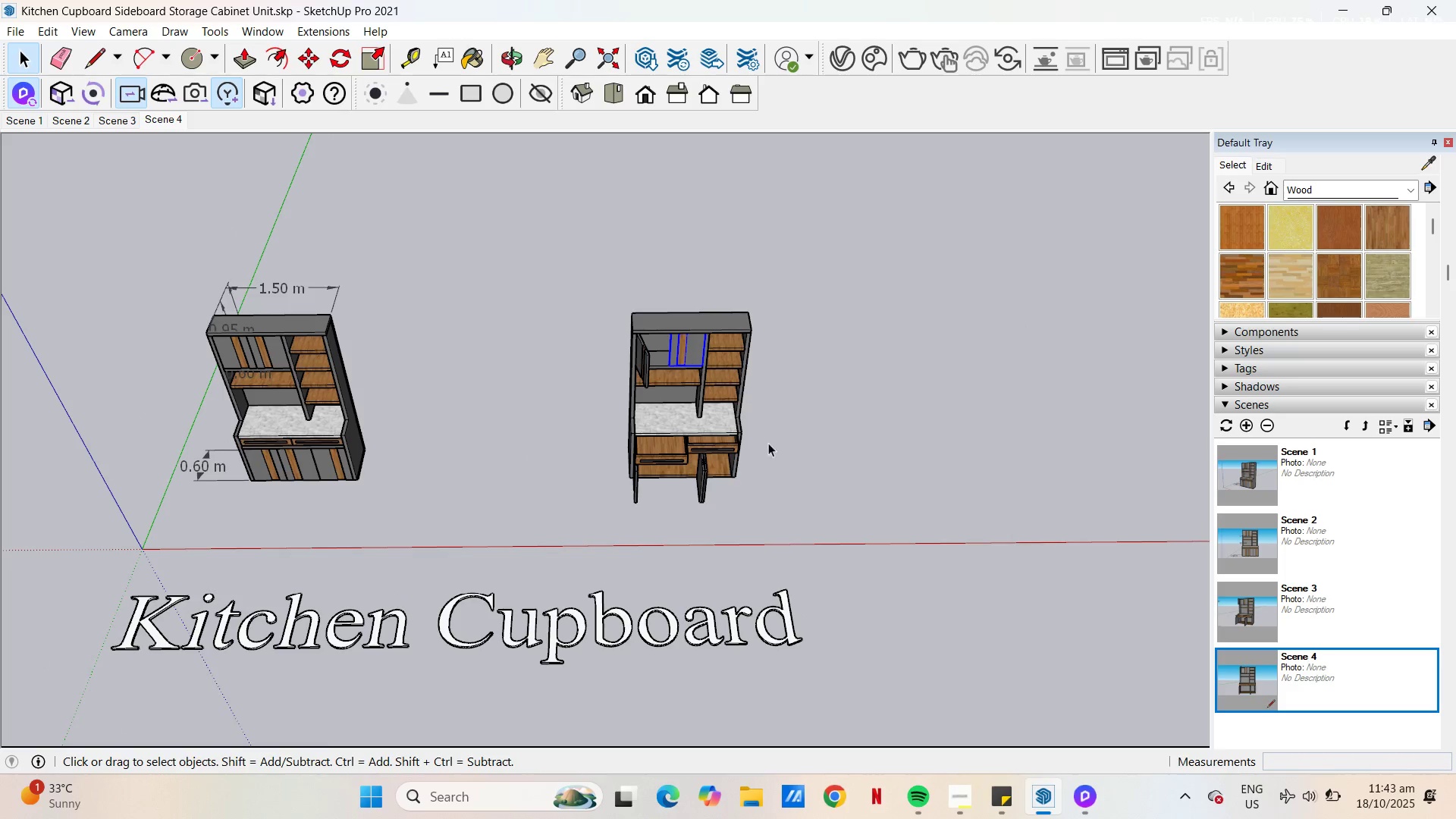 
double_click([773, 450])
 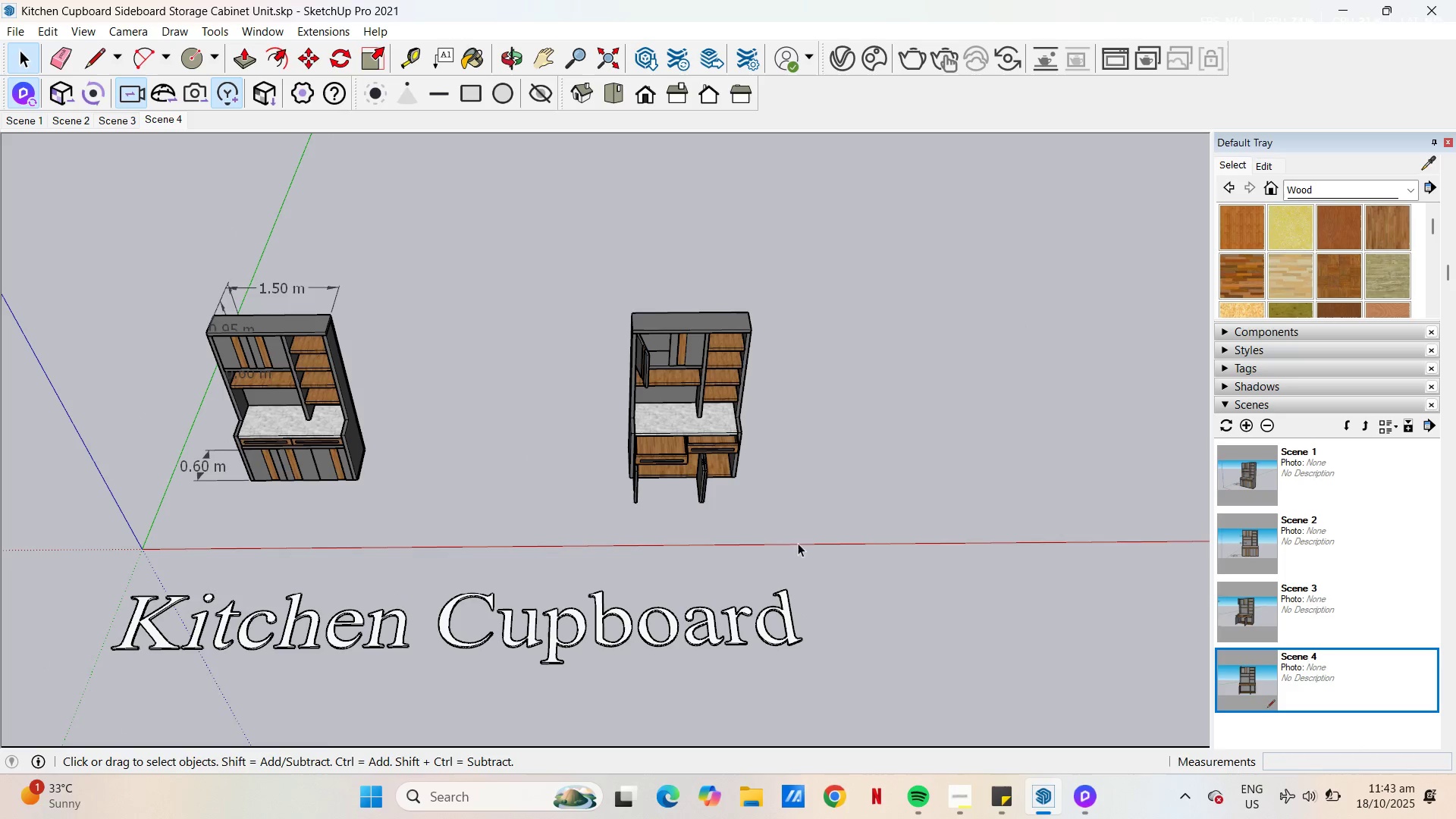 
left_click_drag(start_coordinate=[798, 543], to_coordinate=[551, 286])
 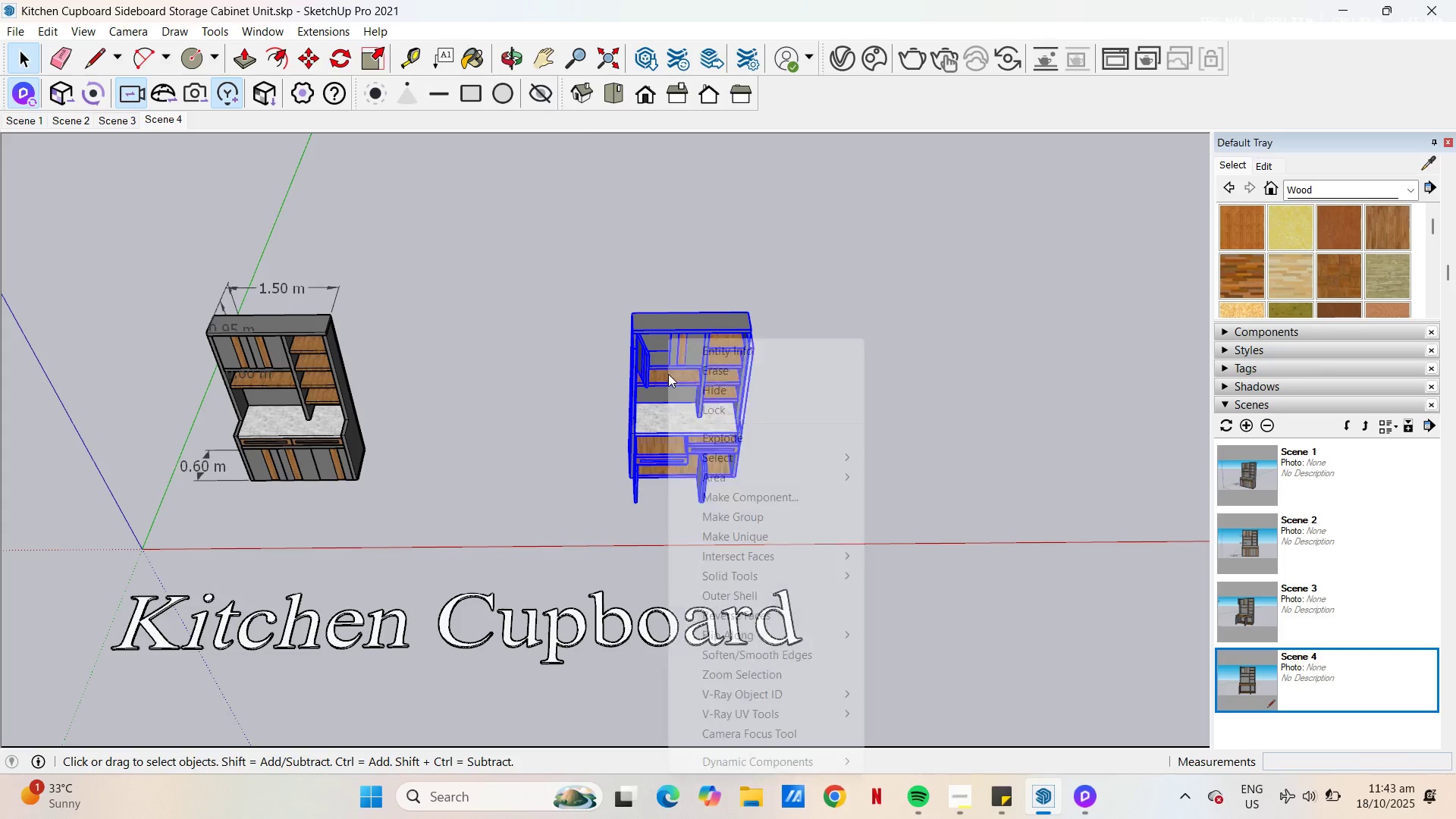 
right_click([668, 374])
 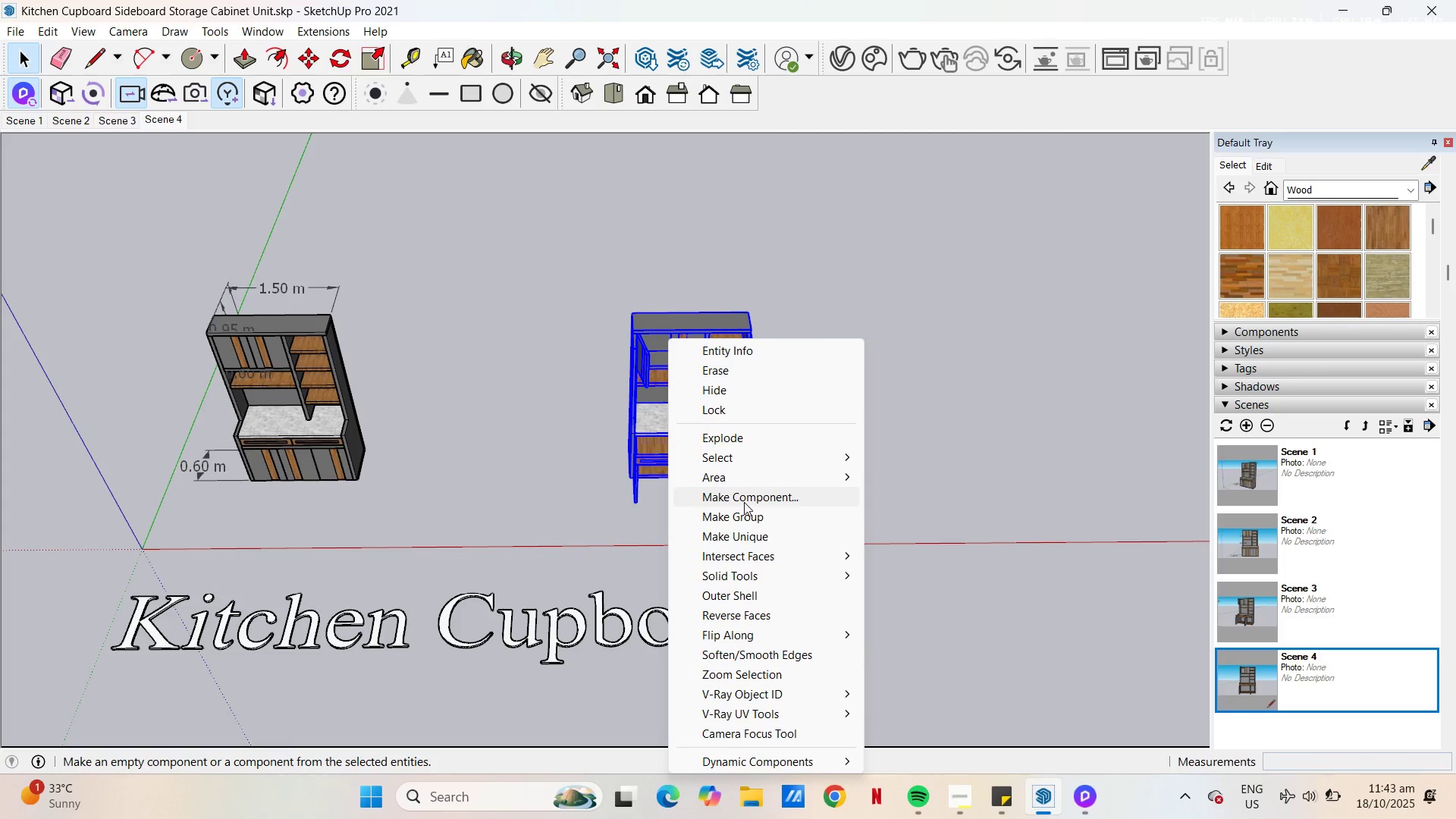 
left_click([744, 502])
 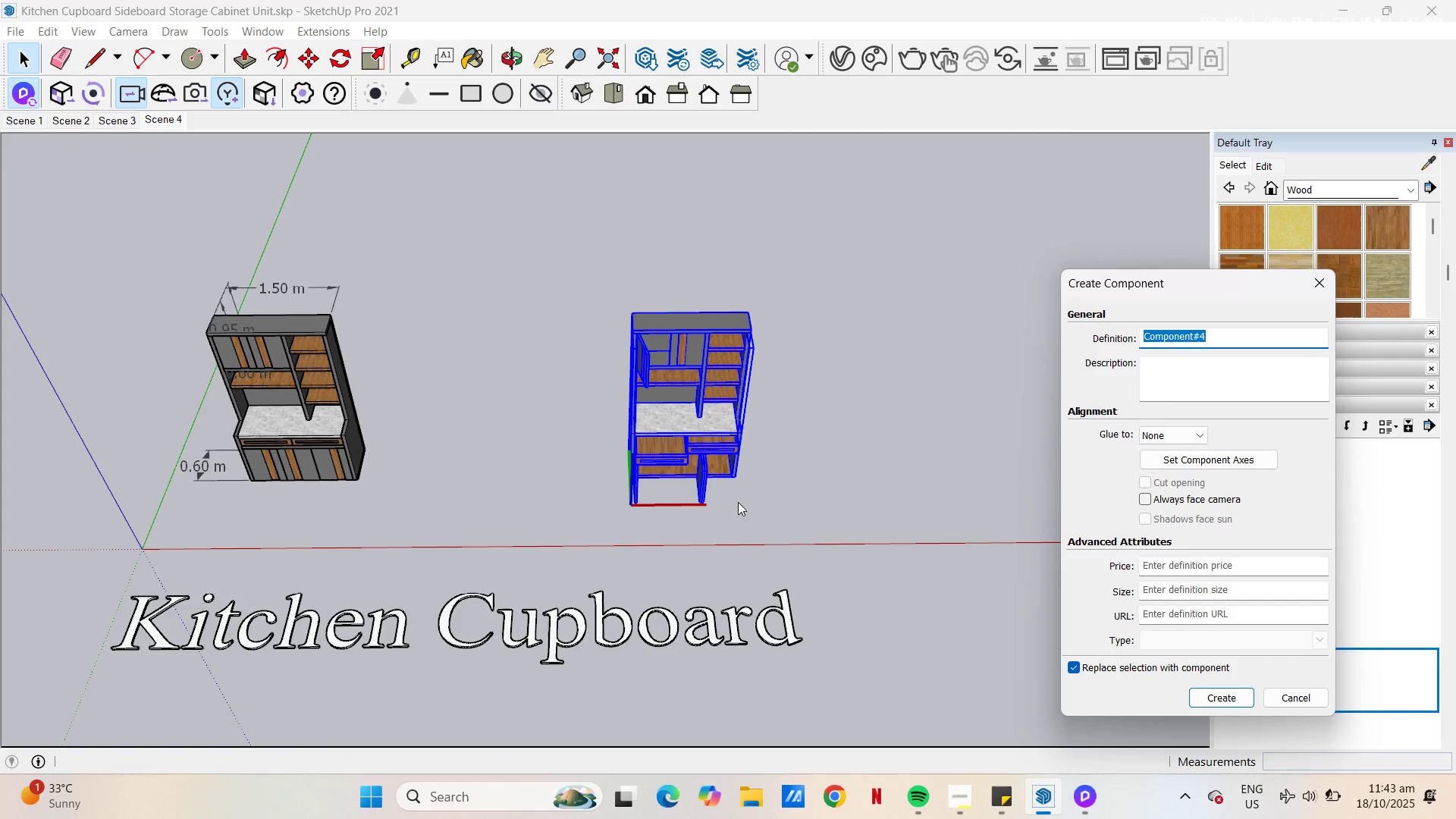 
type(KITCHEN CUPBOARD)
 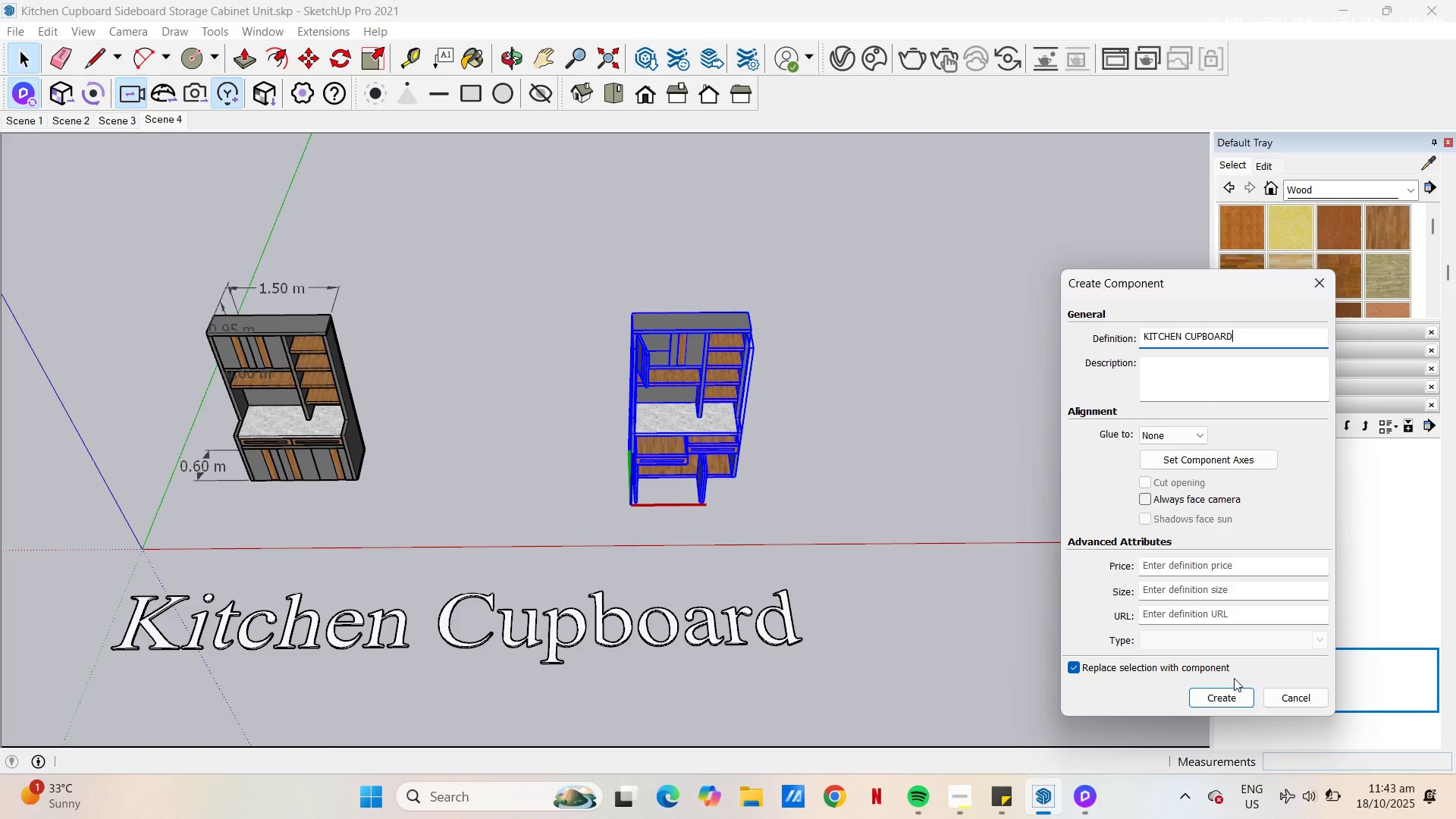 
left_click([1235, 696])
 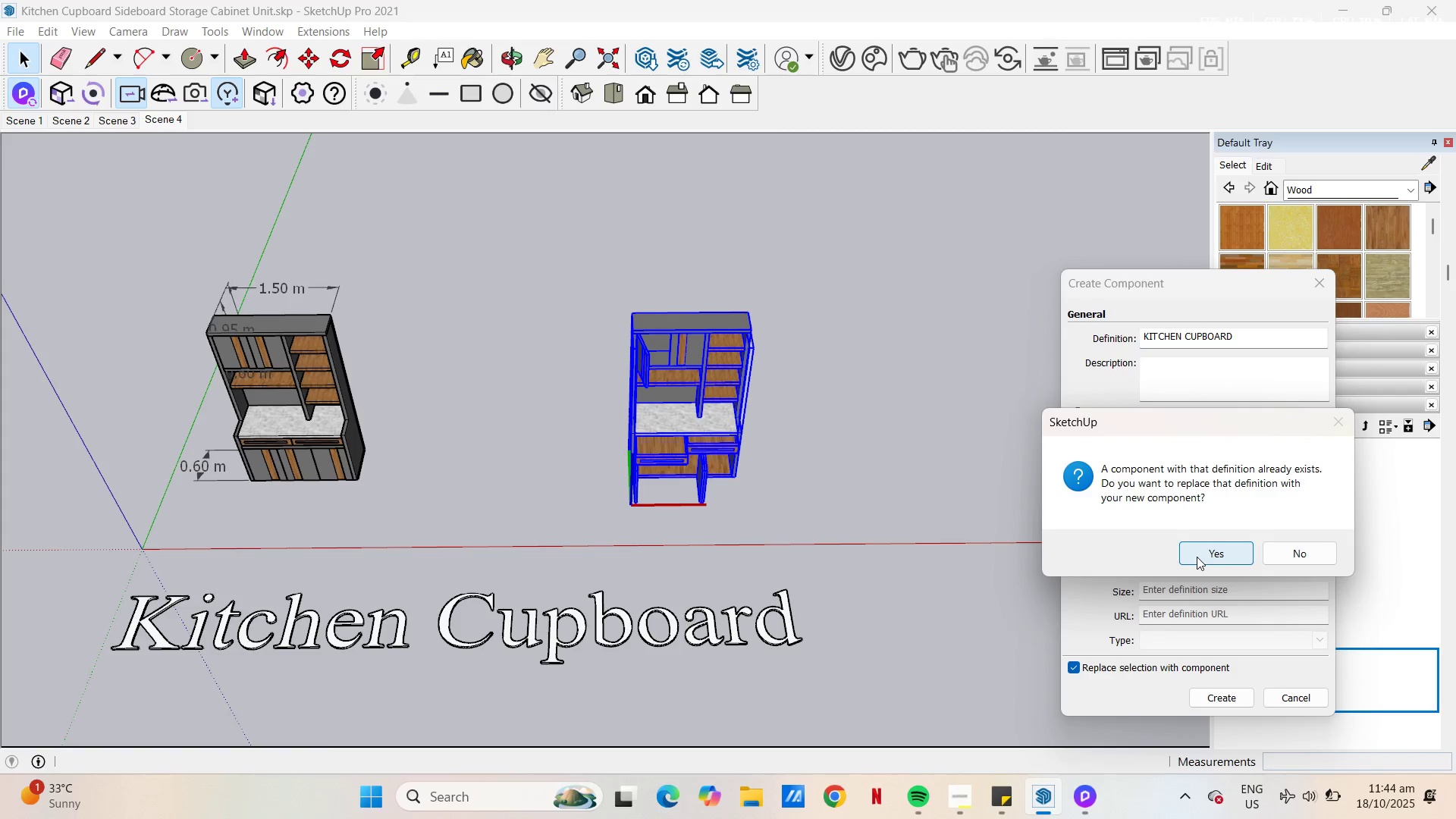 
left_click([1197, 557])
 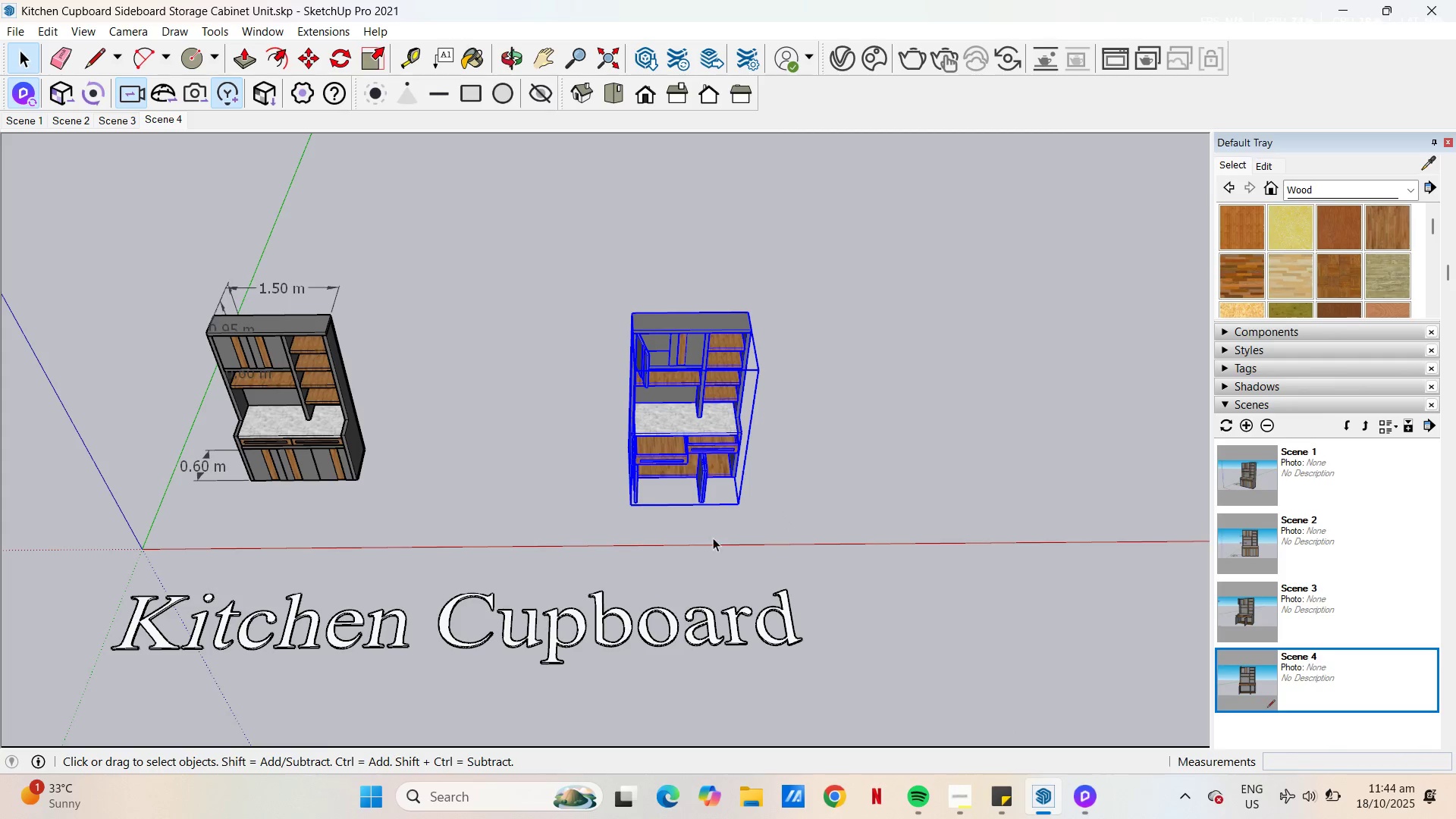 
left_click([676, 570])
 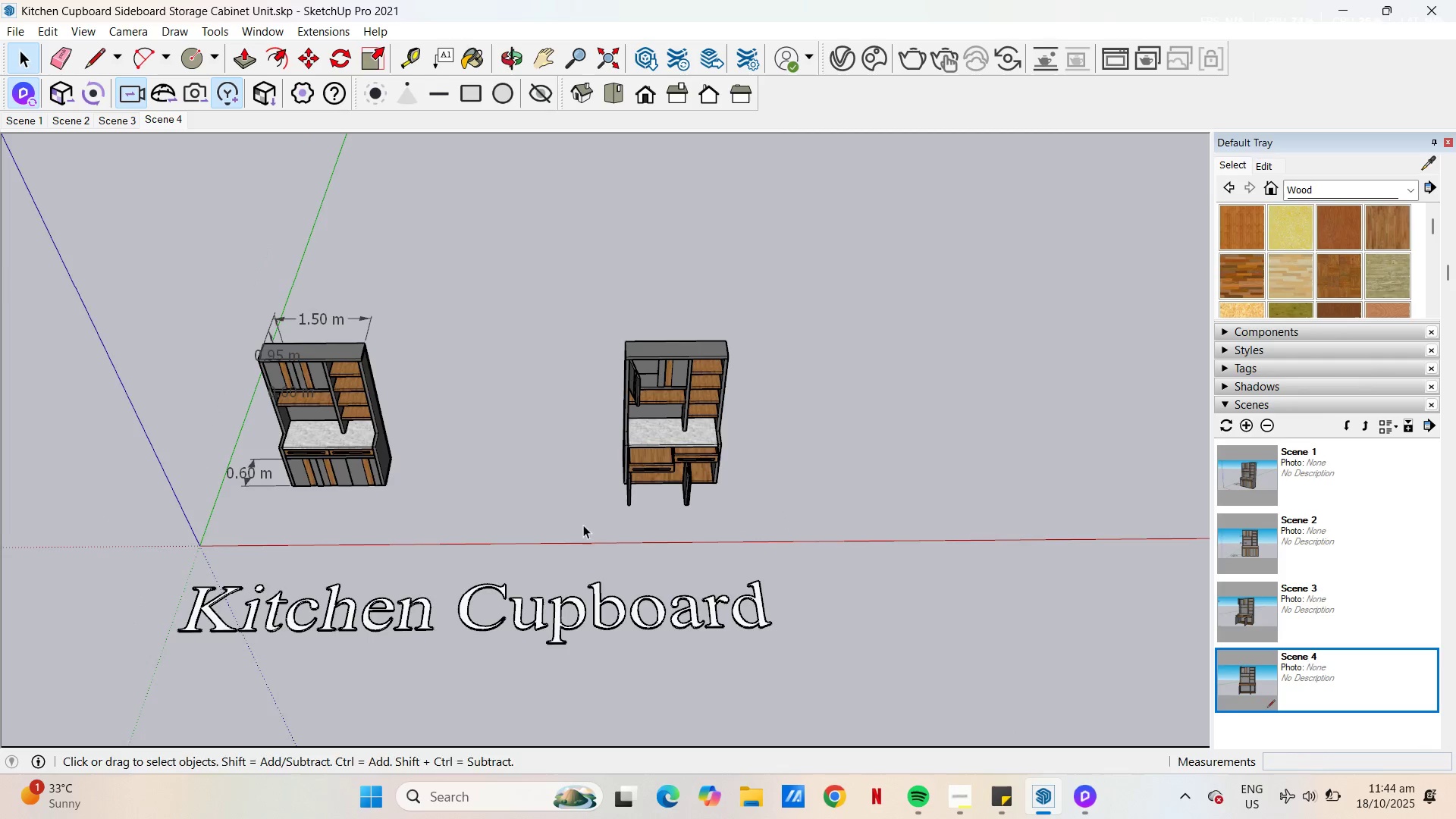 
scroll: coordinate [583, 525], scroll_direction: down, amount: 2.0
 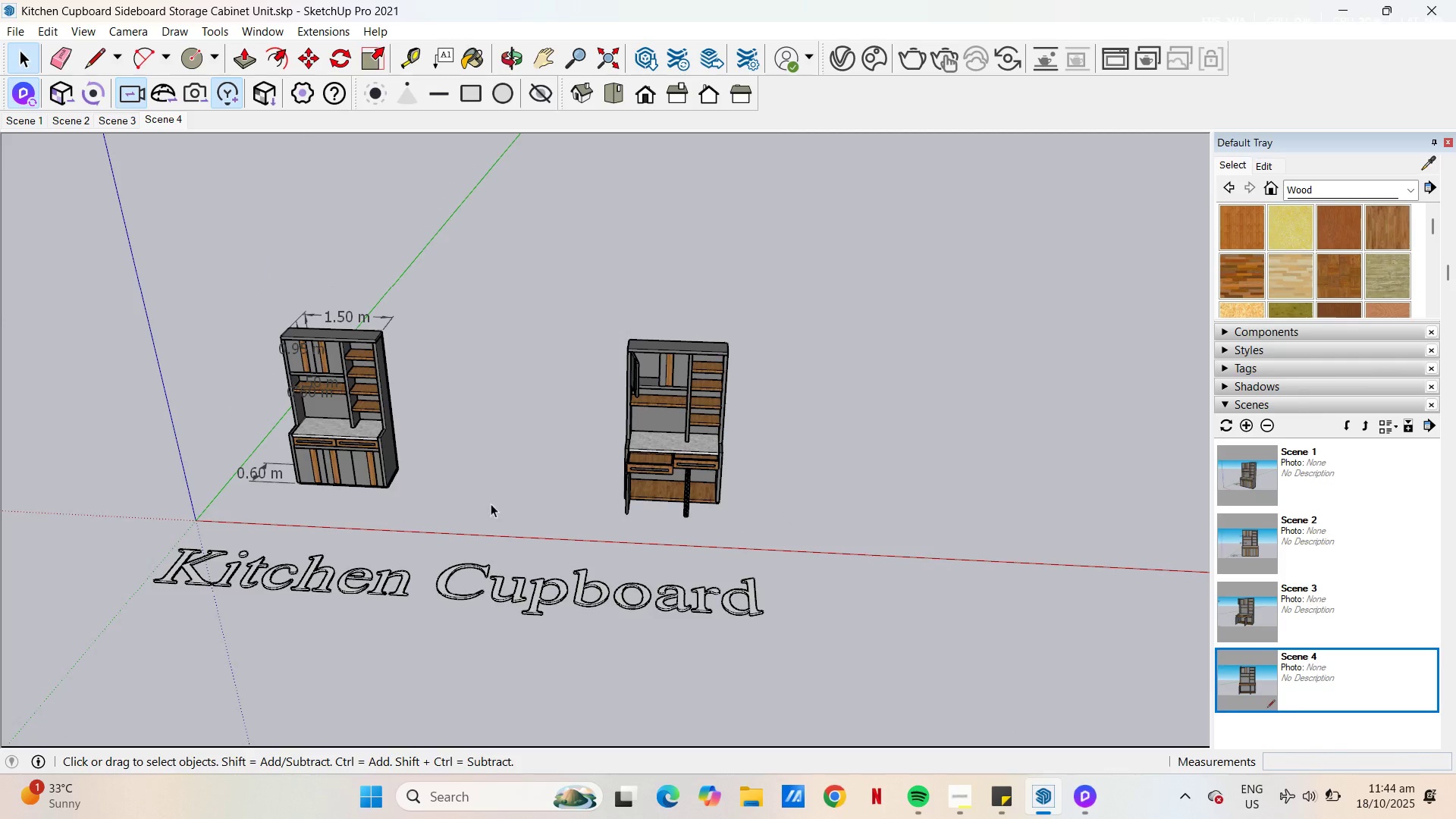 
scroll: coordinate [487, 512], scroll_direction: up, amount: 4.0
 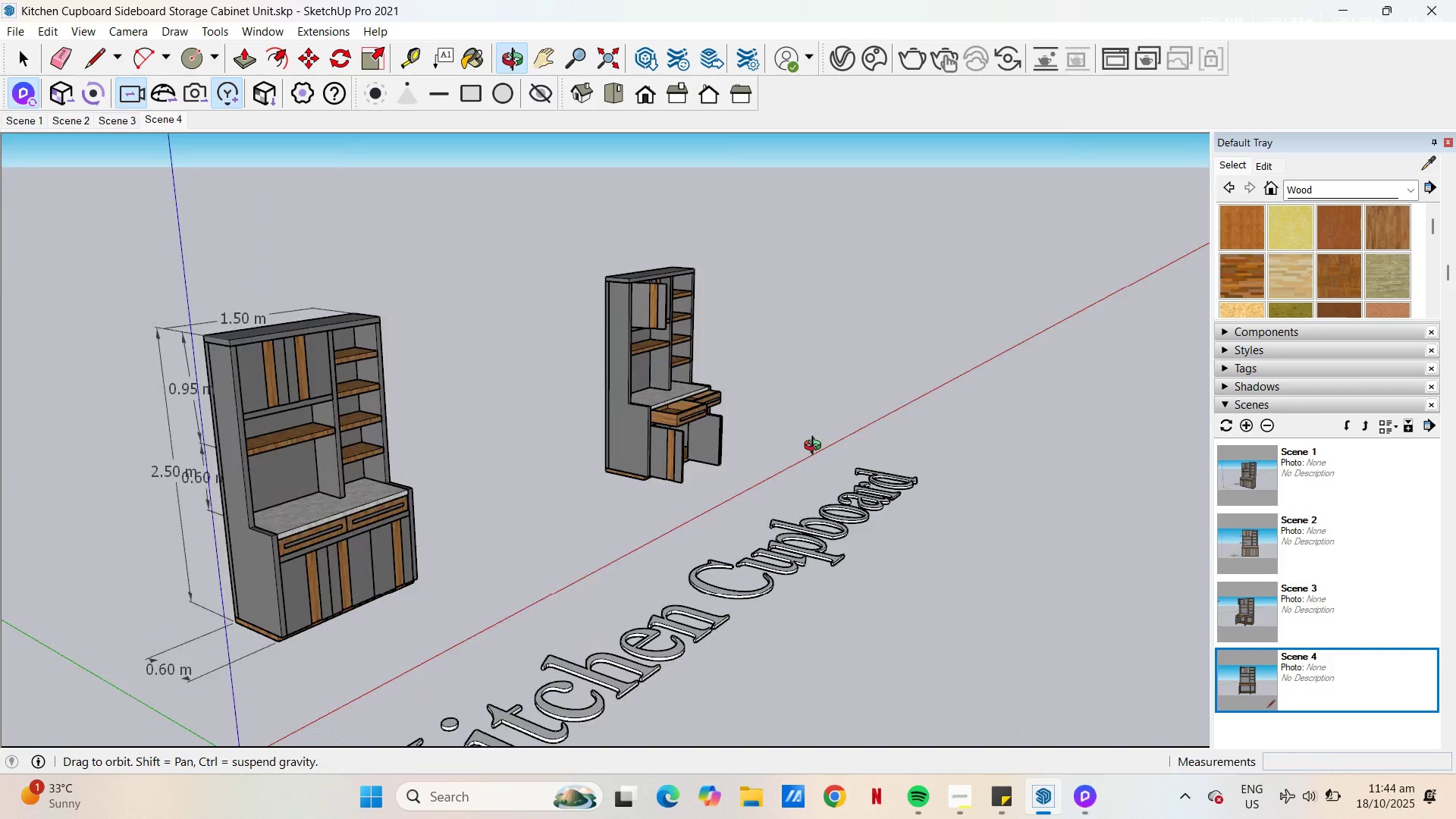 
scroll: coordinate [576, 494], scroll_direction: down, amount: 6.0
 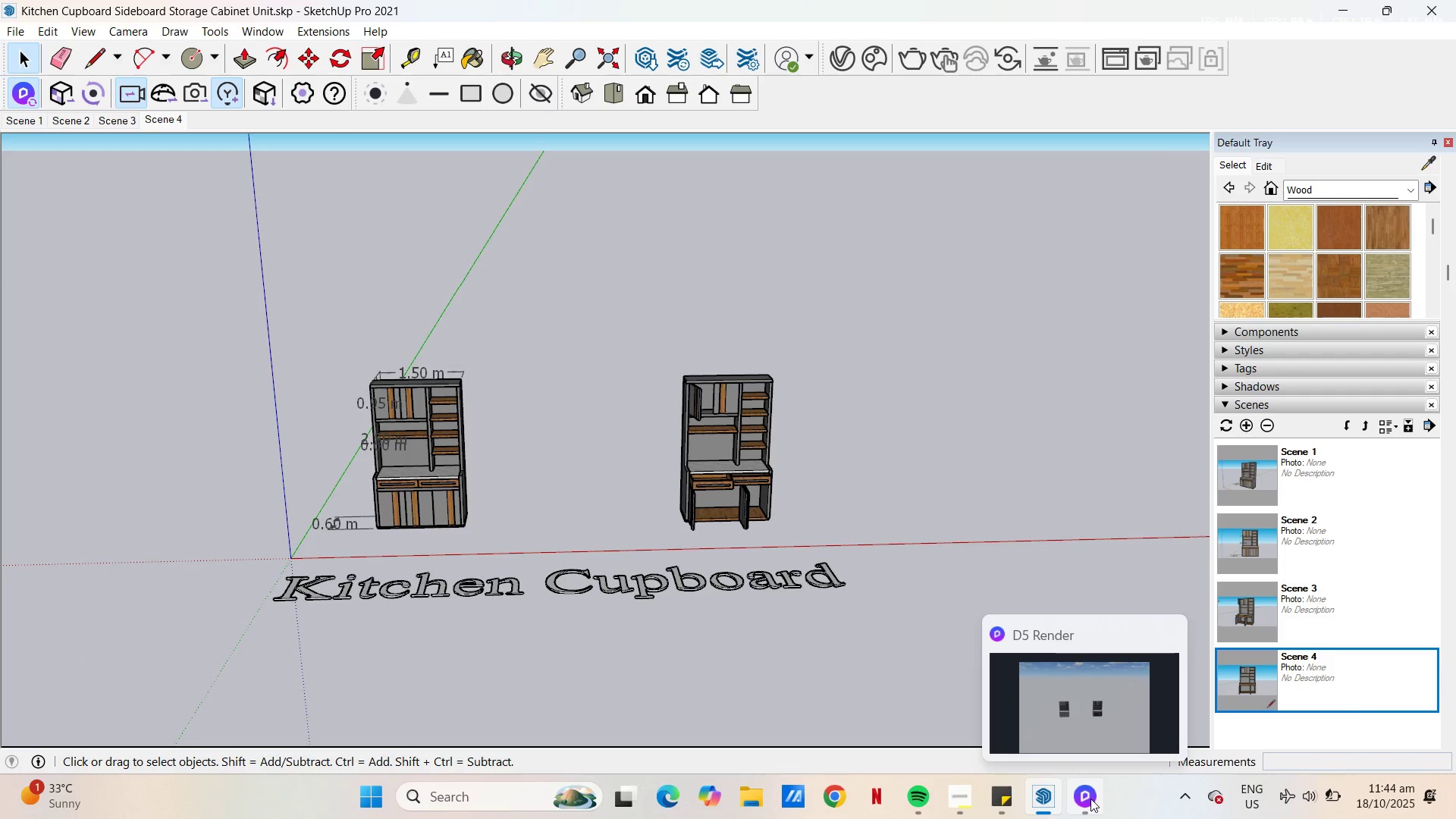 
left_click([957, 792])